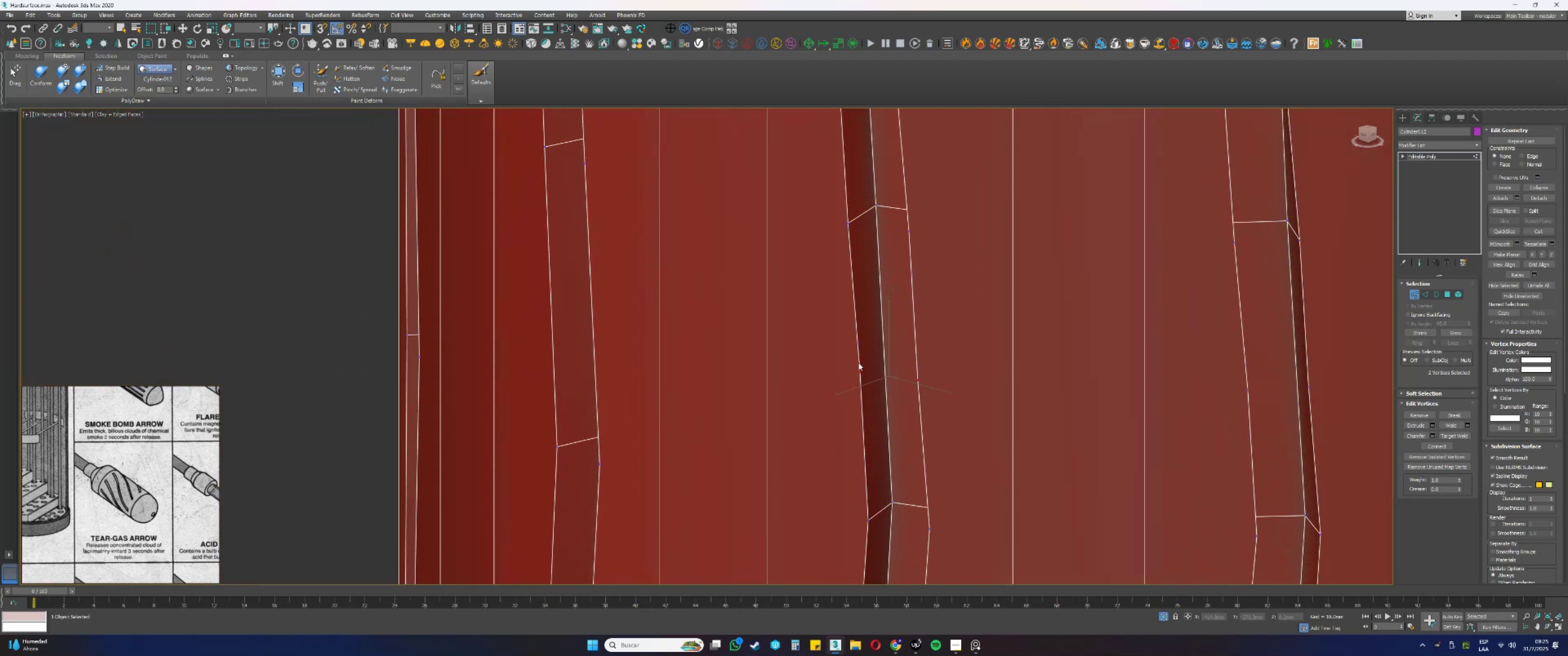 
hold_key(key=AltLeft, duration=0.8)
 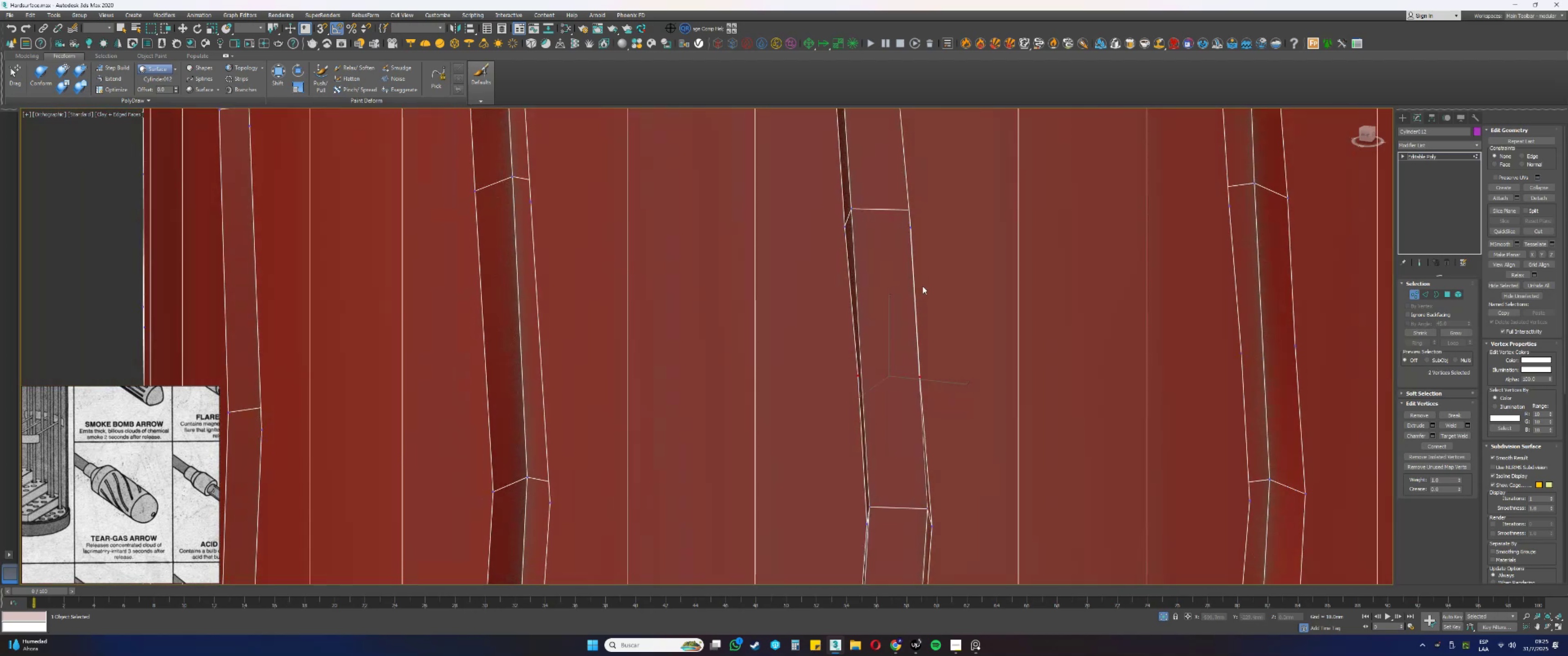 
key(Backspace)
 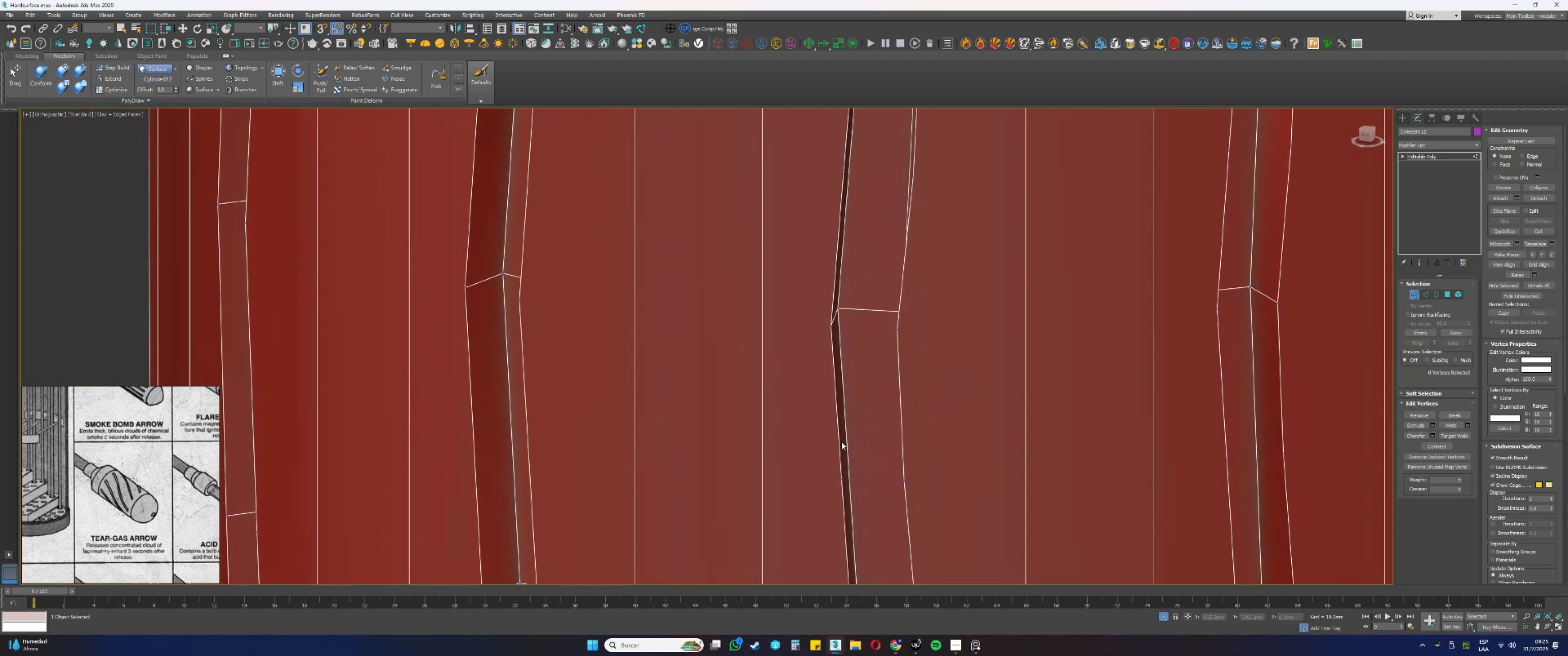 
left_click_drag(start_coordinate=[919, 501], to_coordinate=[822, 459])
 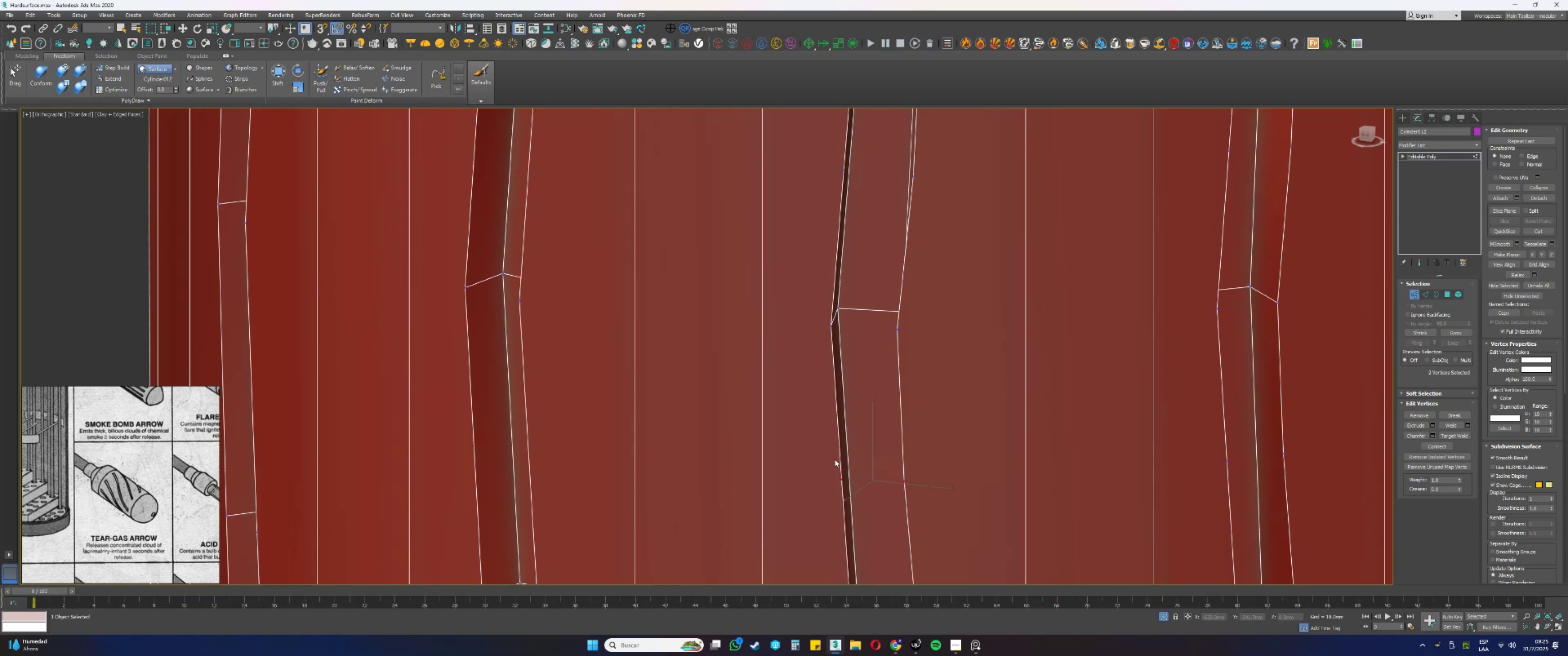 
hold_key(key=AltLeft, duration=0.6)
 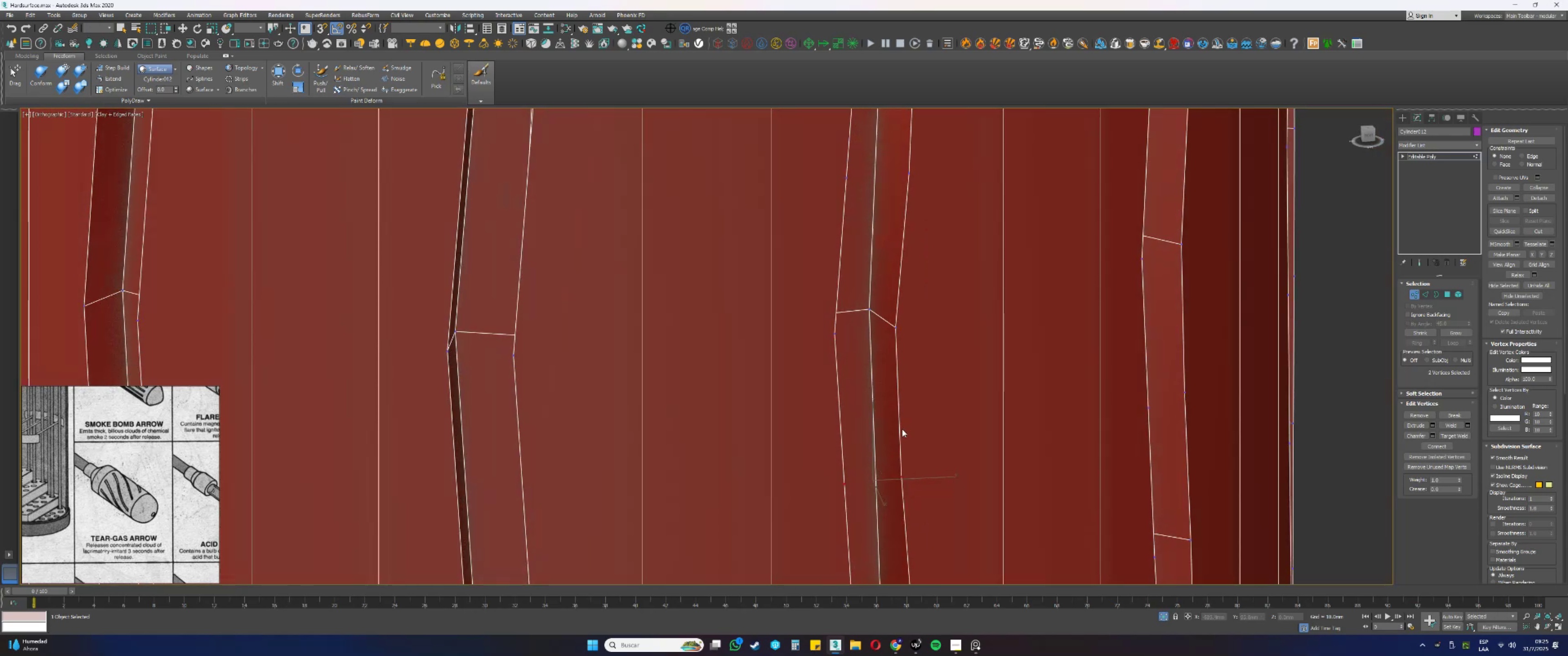 
key(Backspace)
 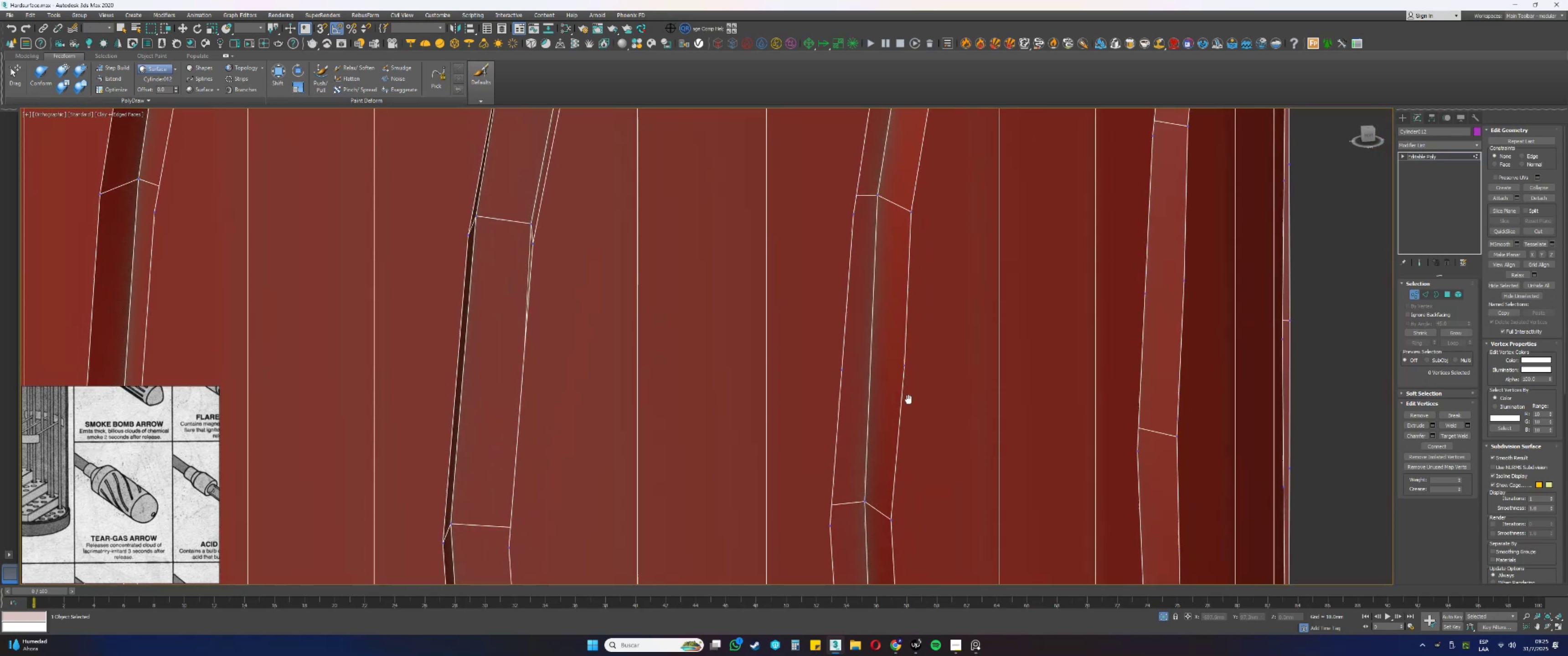 
left_click_drag(start_coordinate=[922, 425], to_coordinate=[834, 380])
 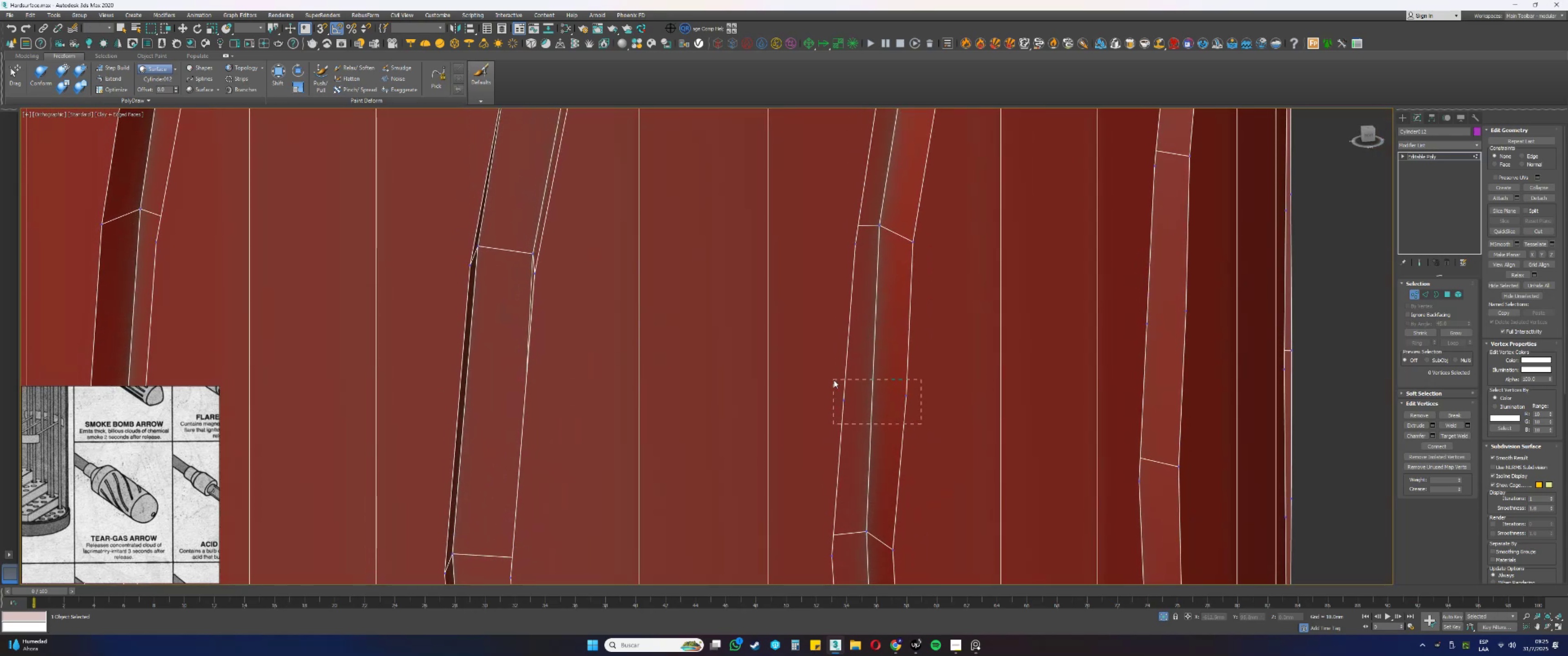 
hold_key(key=AltLeft, duration=0.53)
 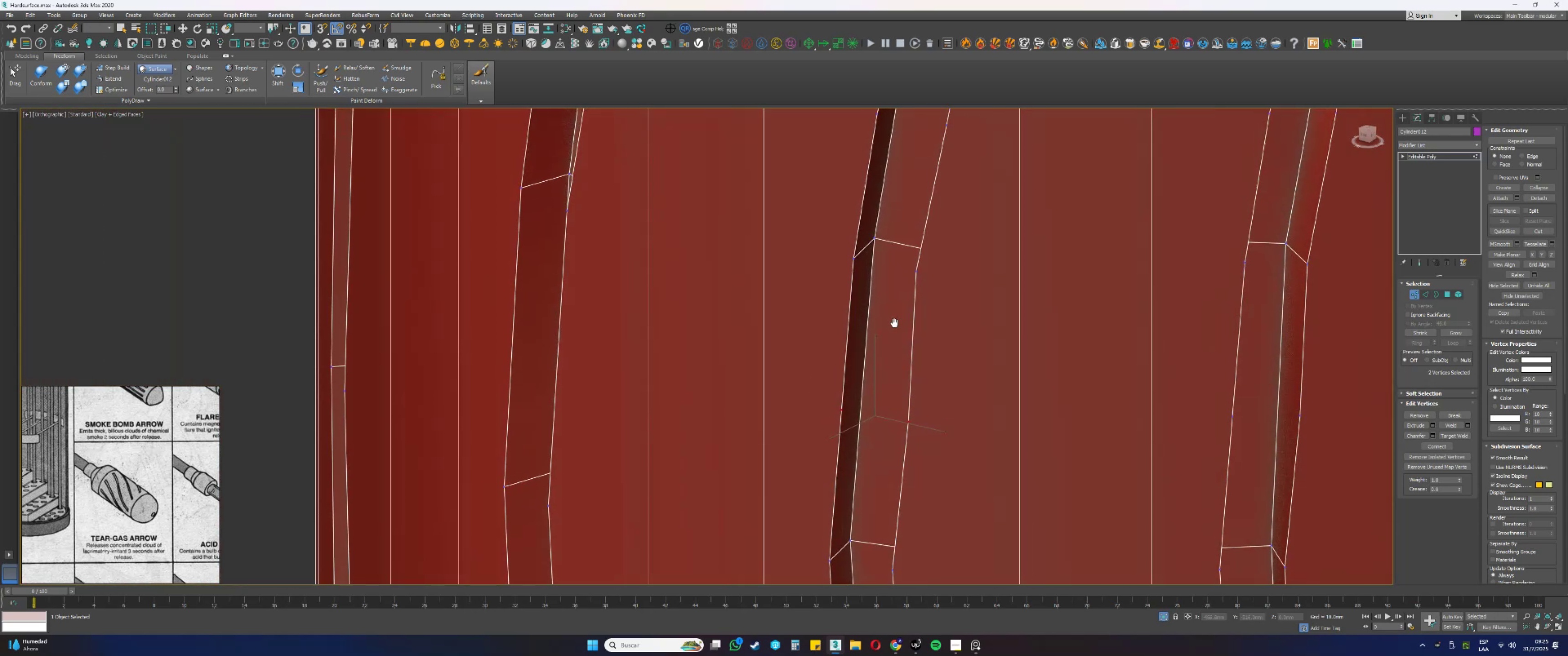 
key(Backspace)
 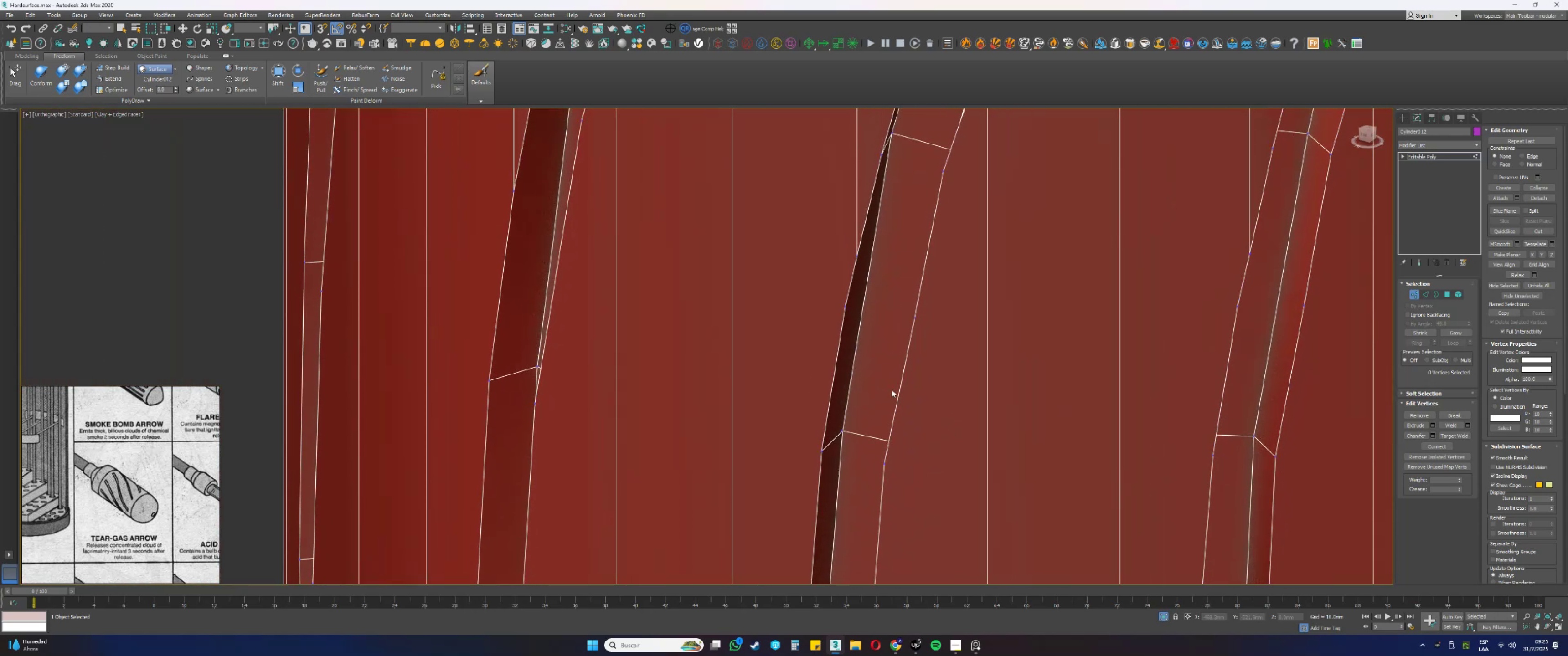 
left_click_drag(start_coordinate=[918, 335], to_coordinate=[895, 312])
 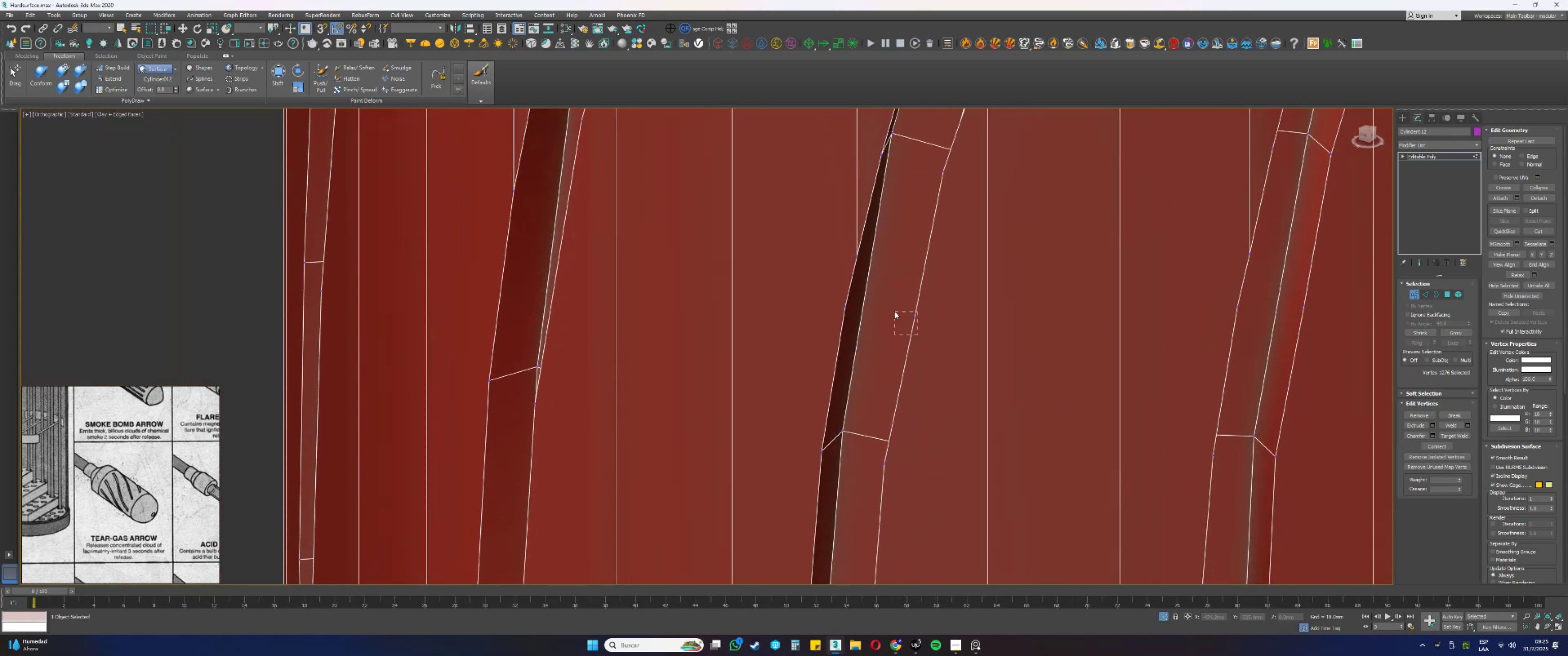 
key(Backspace)
 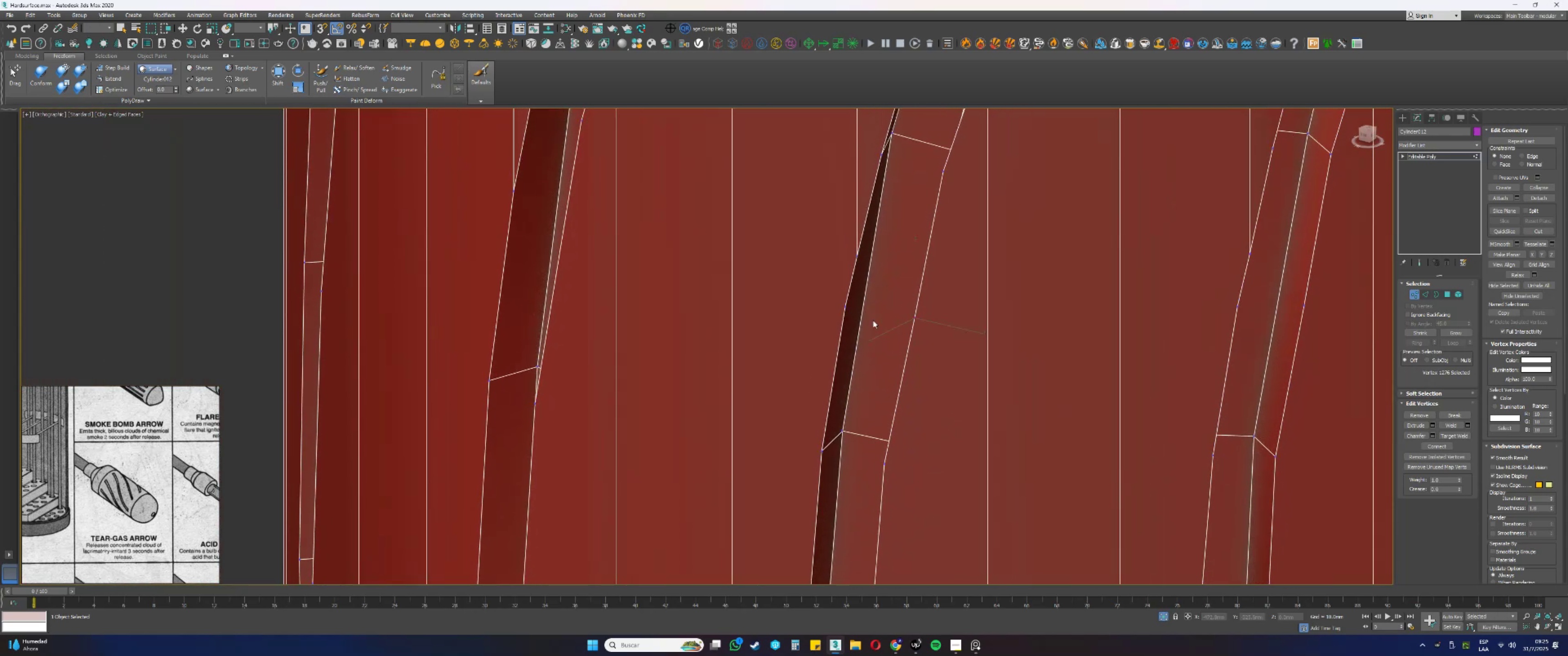 
left_click_drag(start_coordinate=[854, 323], to_coordinate=[834, 293])
 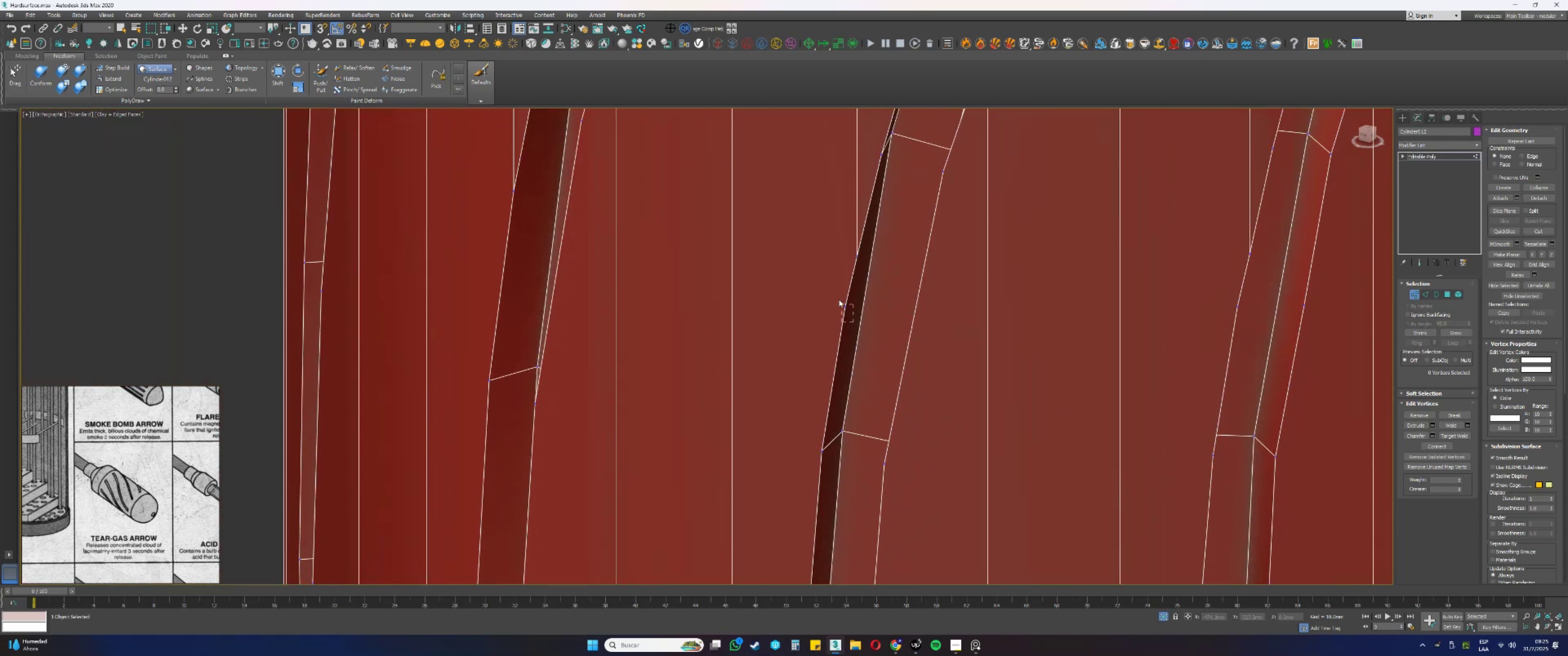 
key(Backspace)
 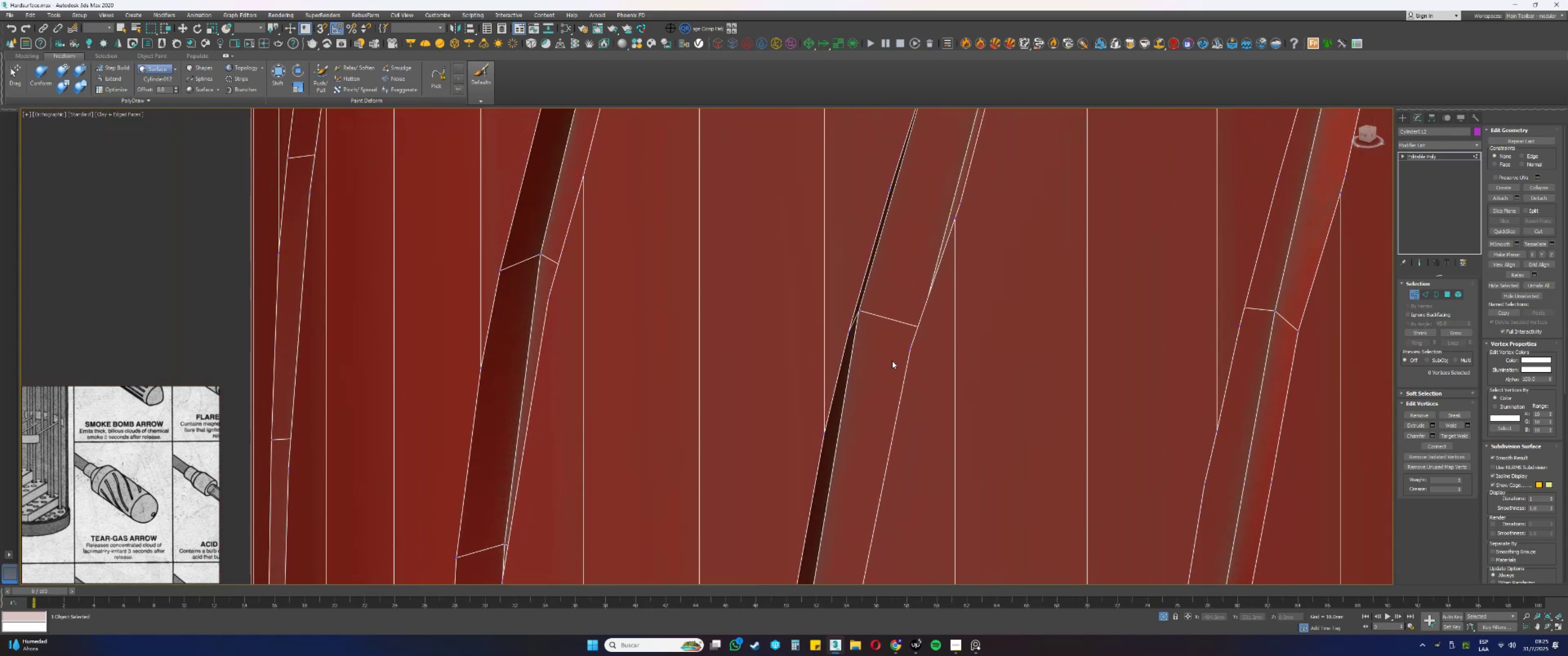 
left_click_drag(start_coordinate=[916, 352], to_coordinate=[896, 334])
 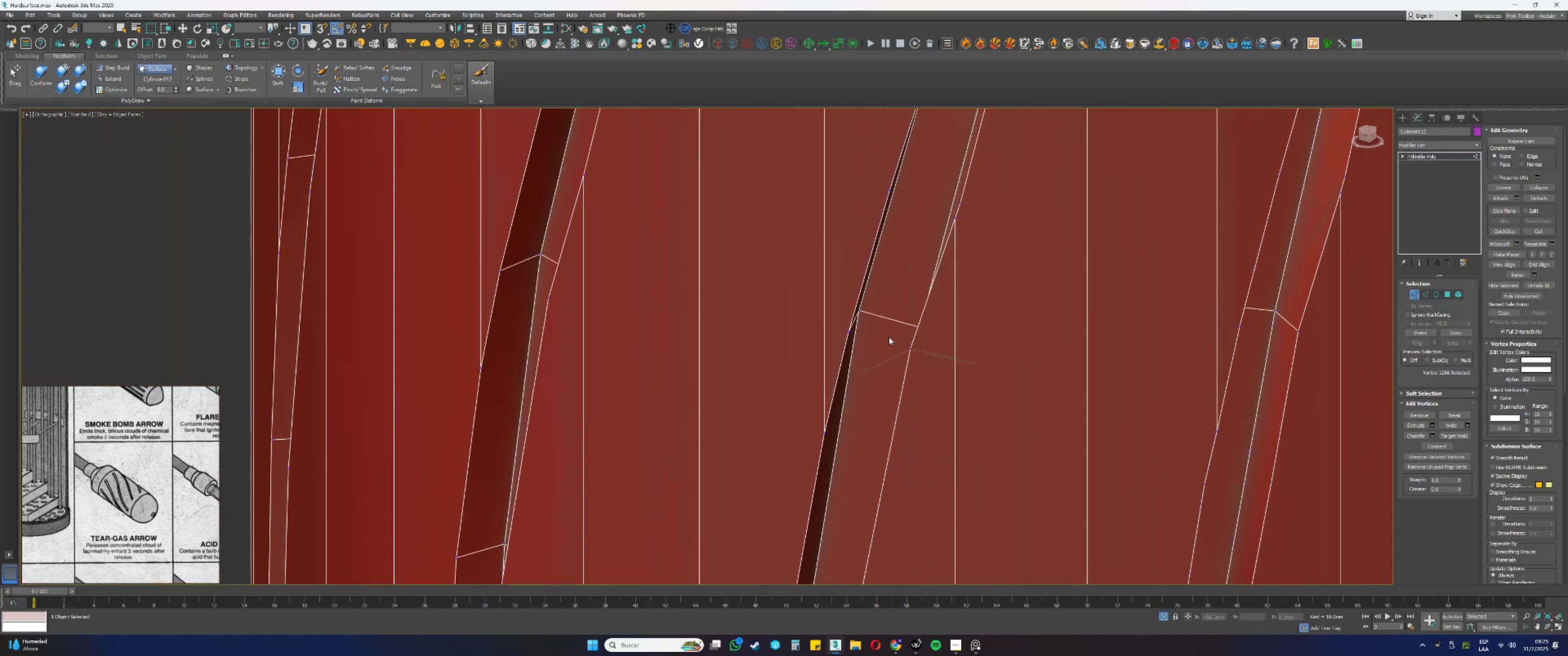 
hold_key(key=AltLeft, duration=0.73)
 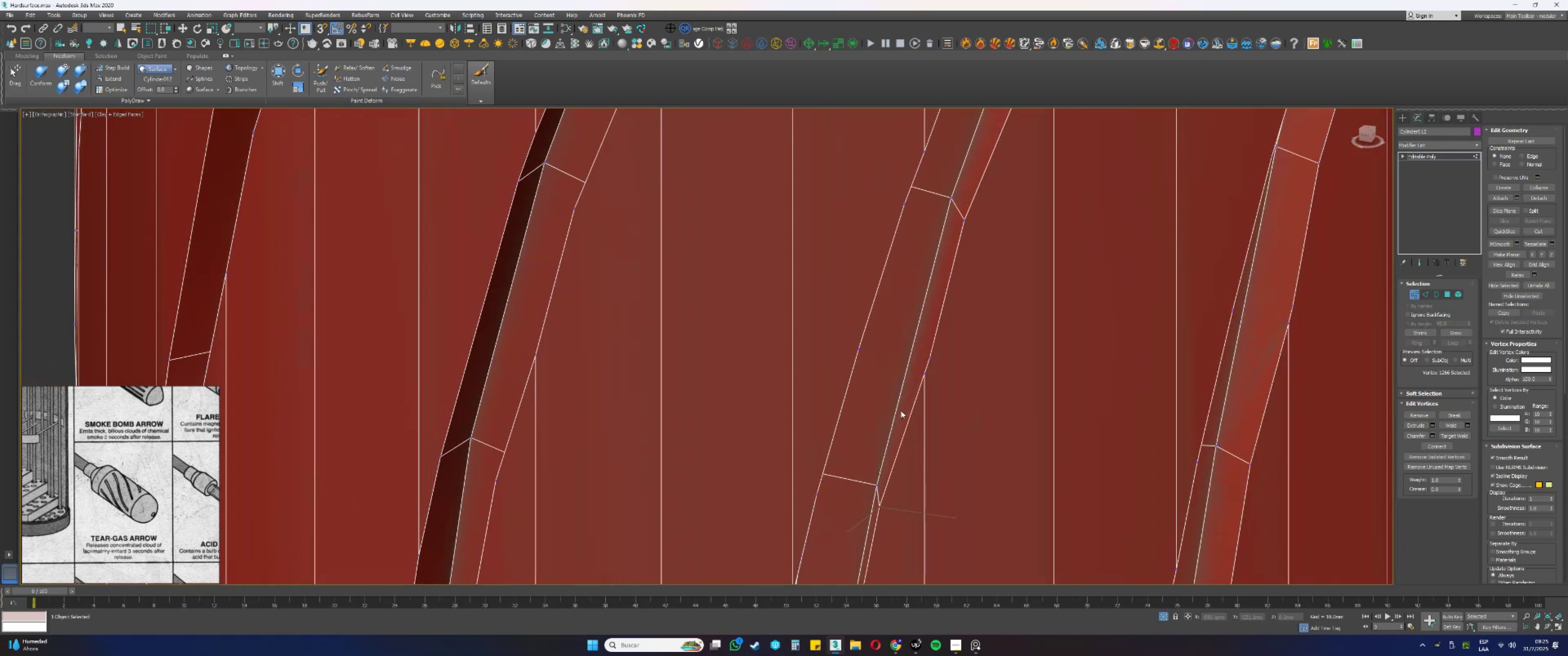 
hold_key(key=AltLeft, duration=0.34)
 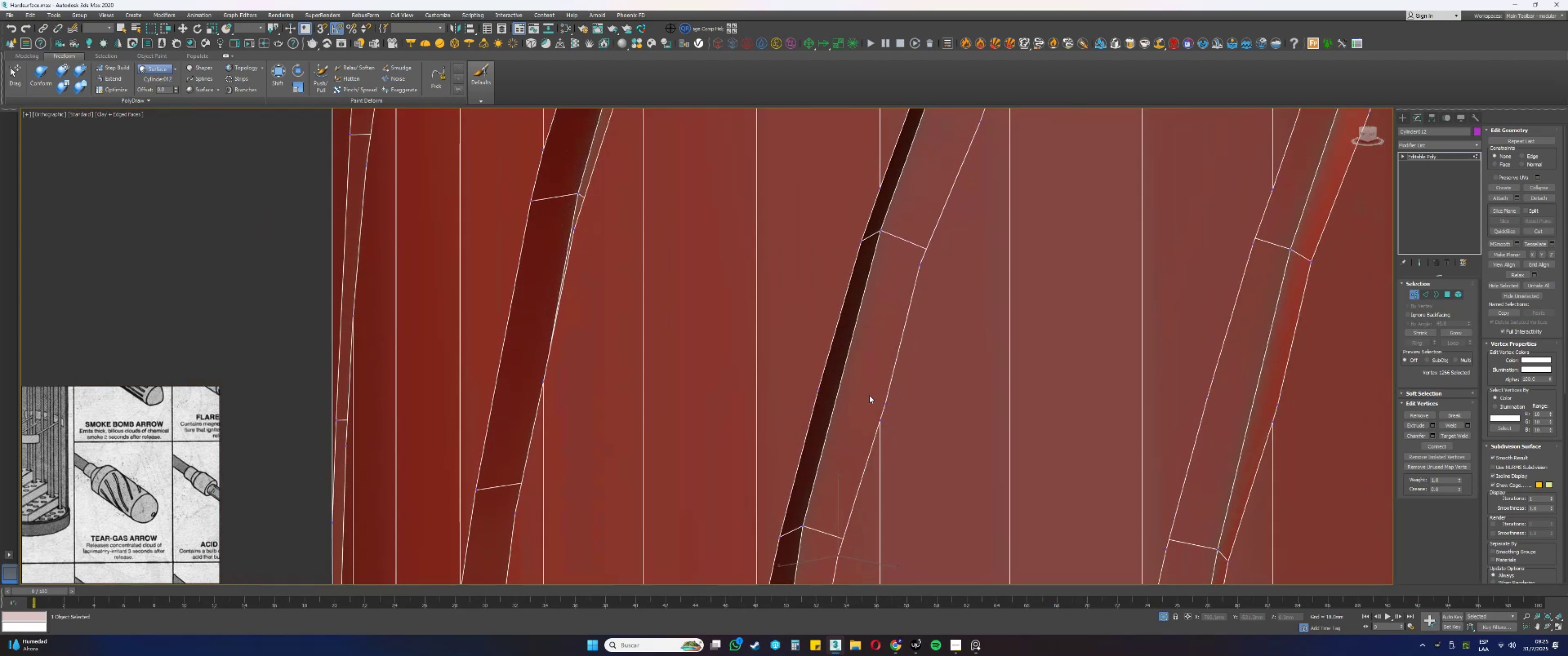 
left_click_drag(start_coordinate=[828, 406], to_coordinate=[799, 374])
 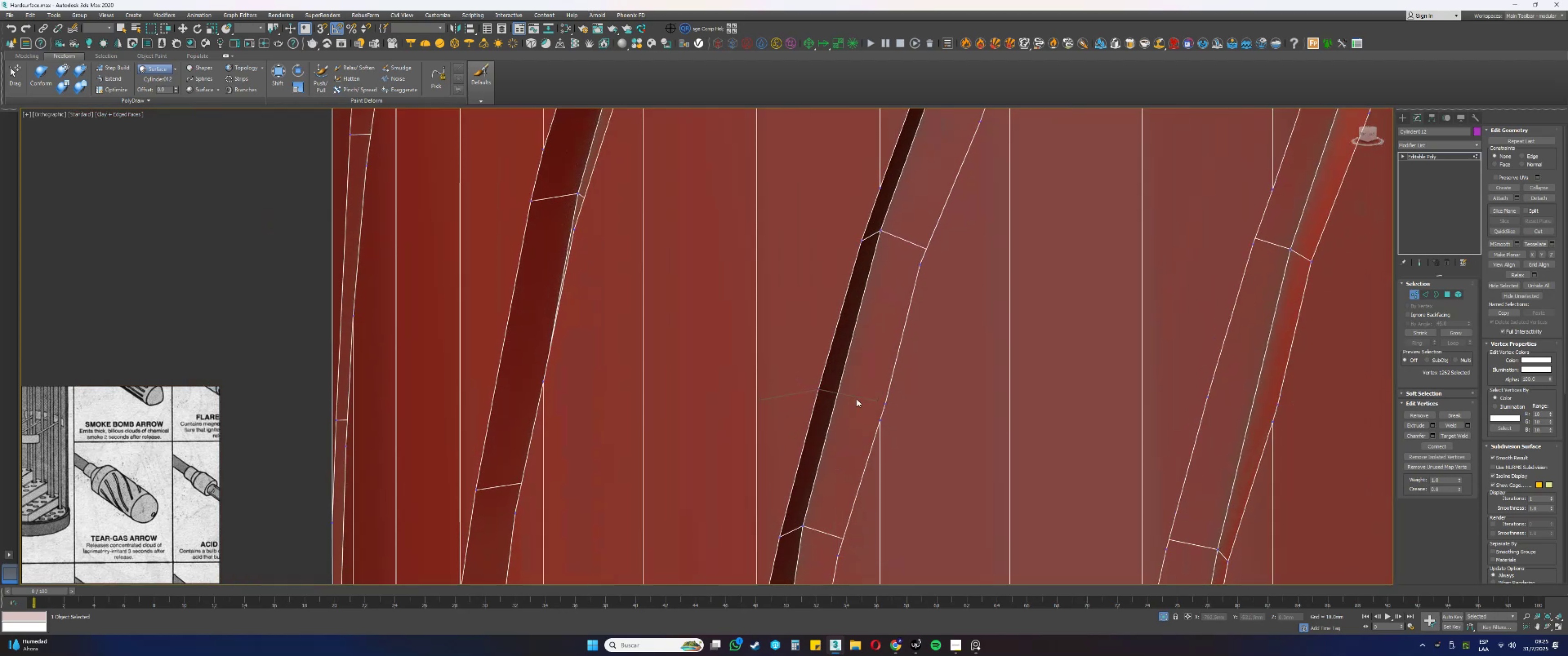 
key(Backspace)
 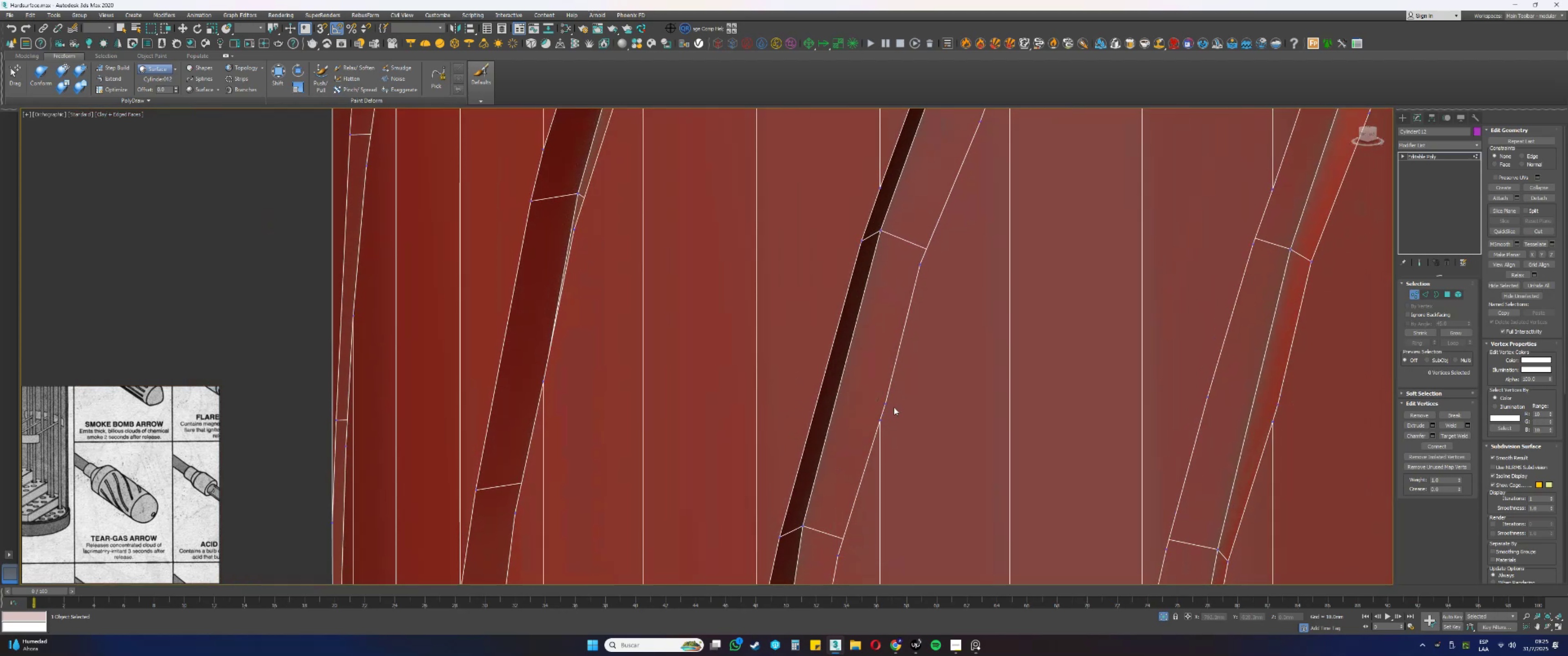 
left_click_drag(start_coordinate=[892, 406], to_coordinate=[871, 392])
 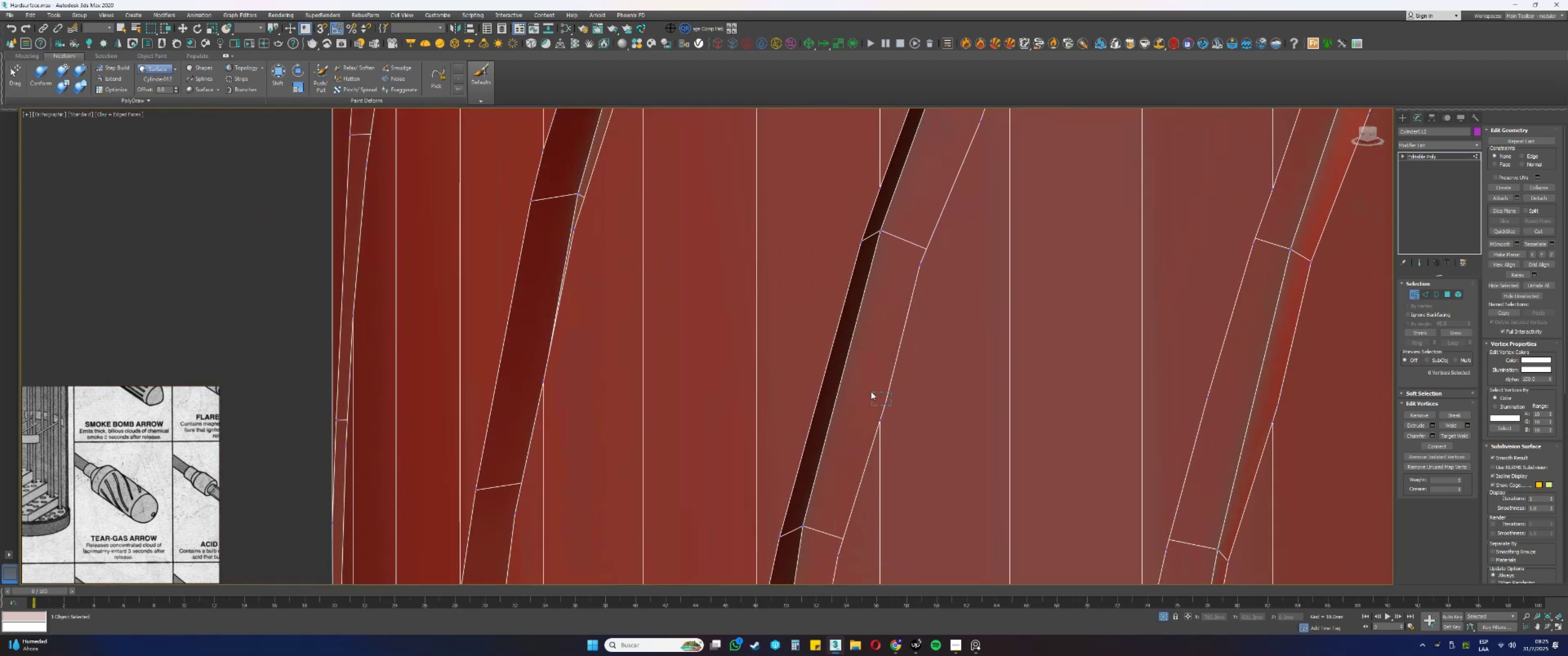 
key(Backspace)
 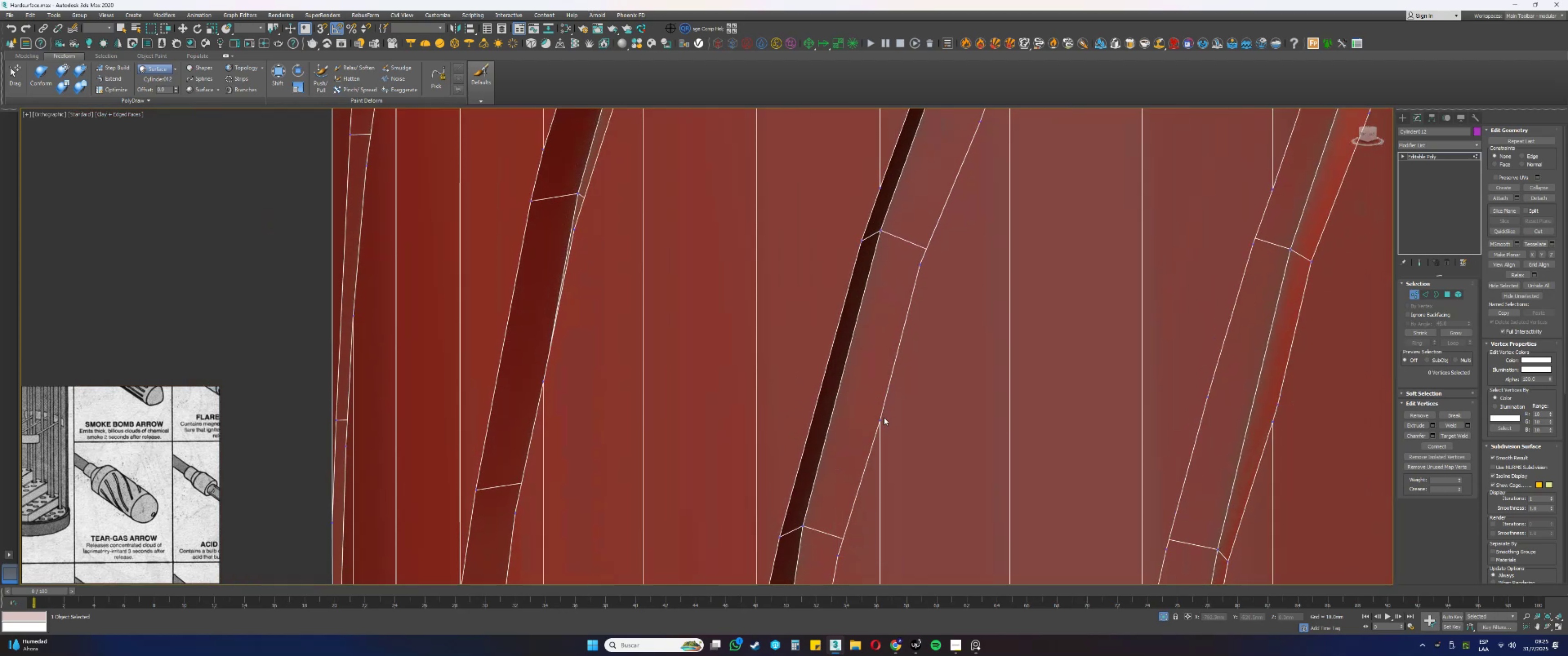 
left_click_drag(start_coordinate=[886, 422], to_coordinate=[871, 409])
 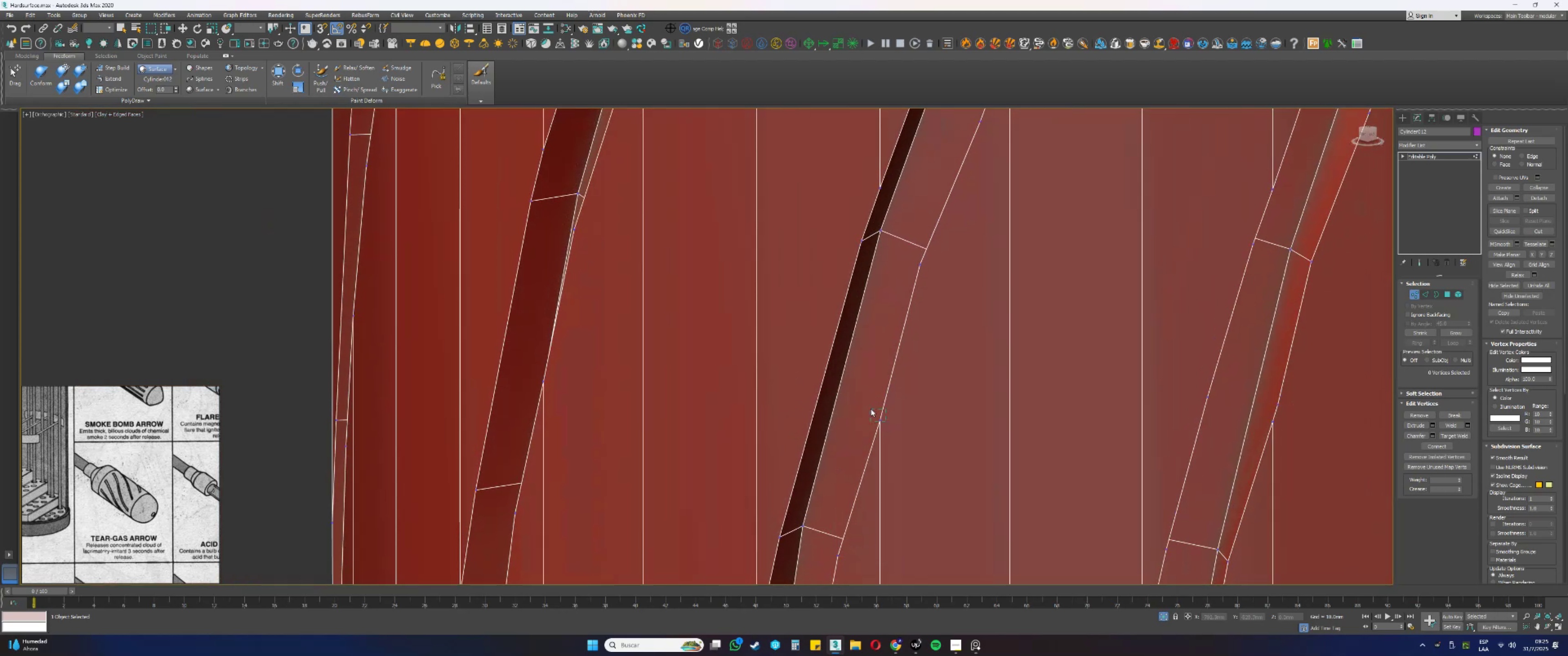 
hold_key(key=AltLeft, duration=0.6)
 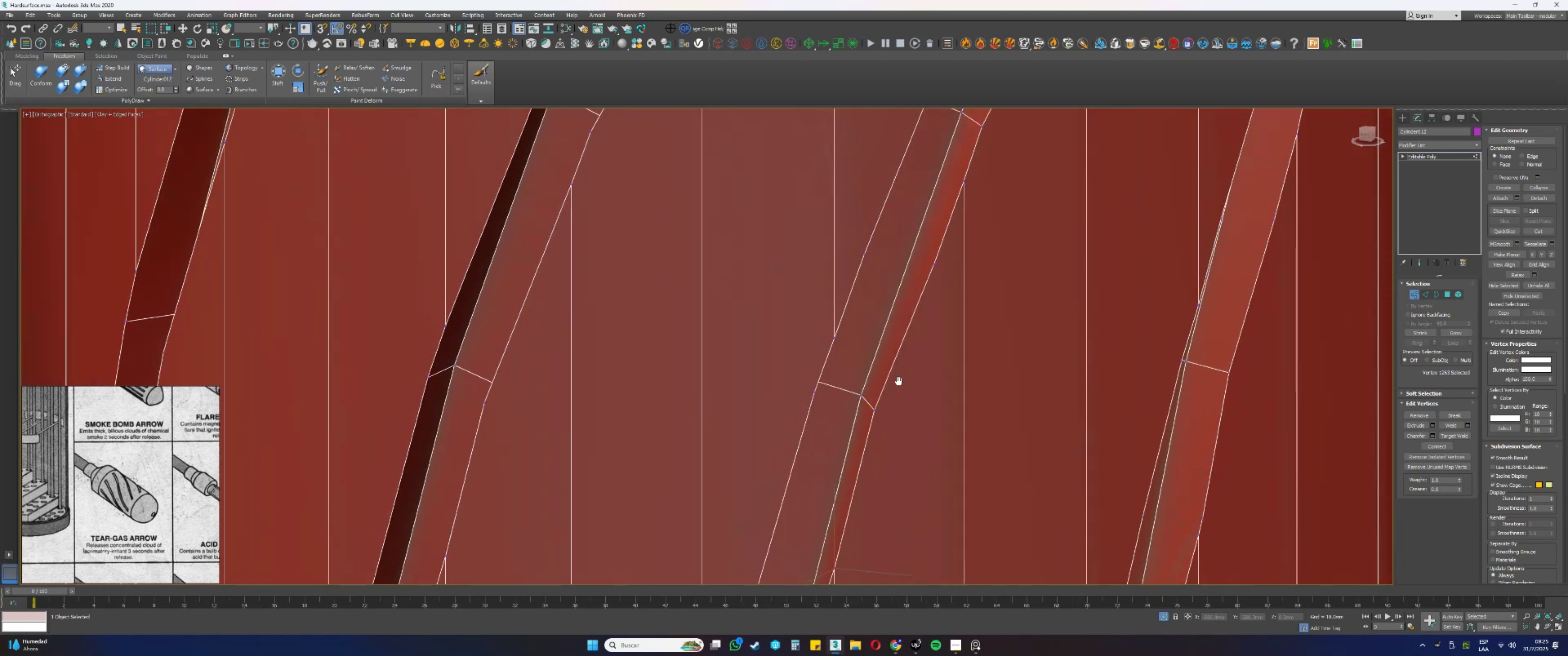 
hold_key(key=AltLeft, duration=0.31)
 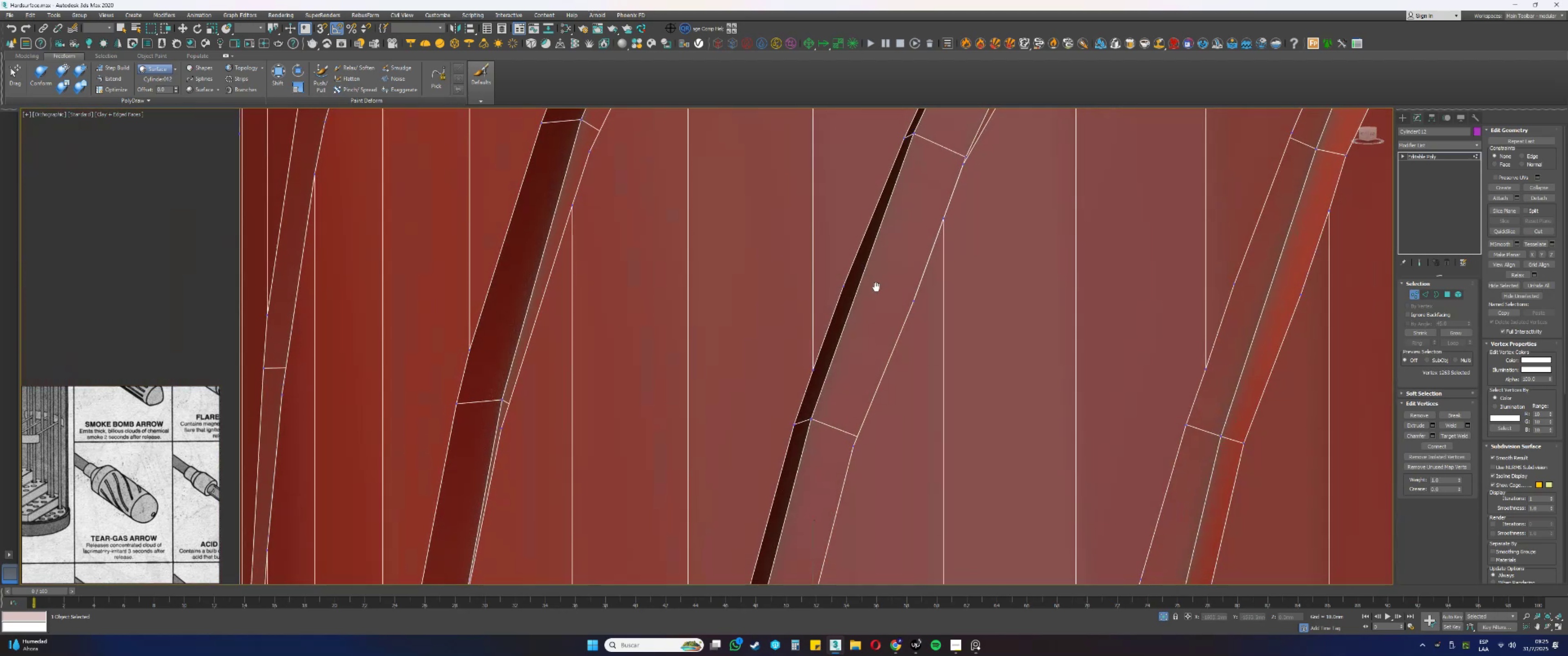 
left_click_drag(start_coordinate=[826, 340], to_coordinate=[805, 319])
 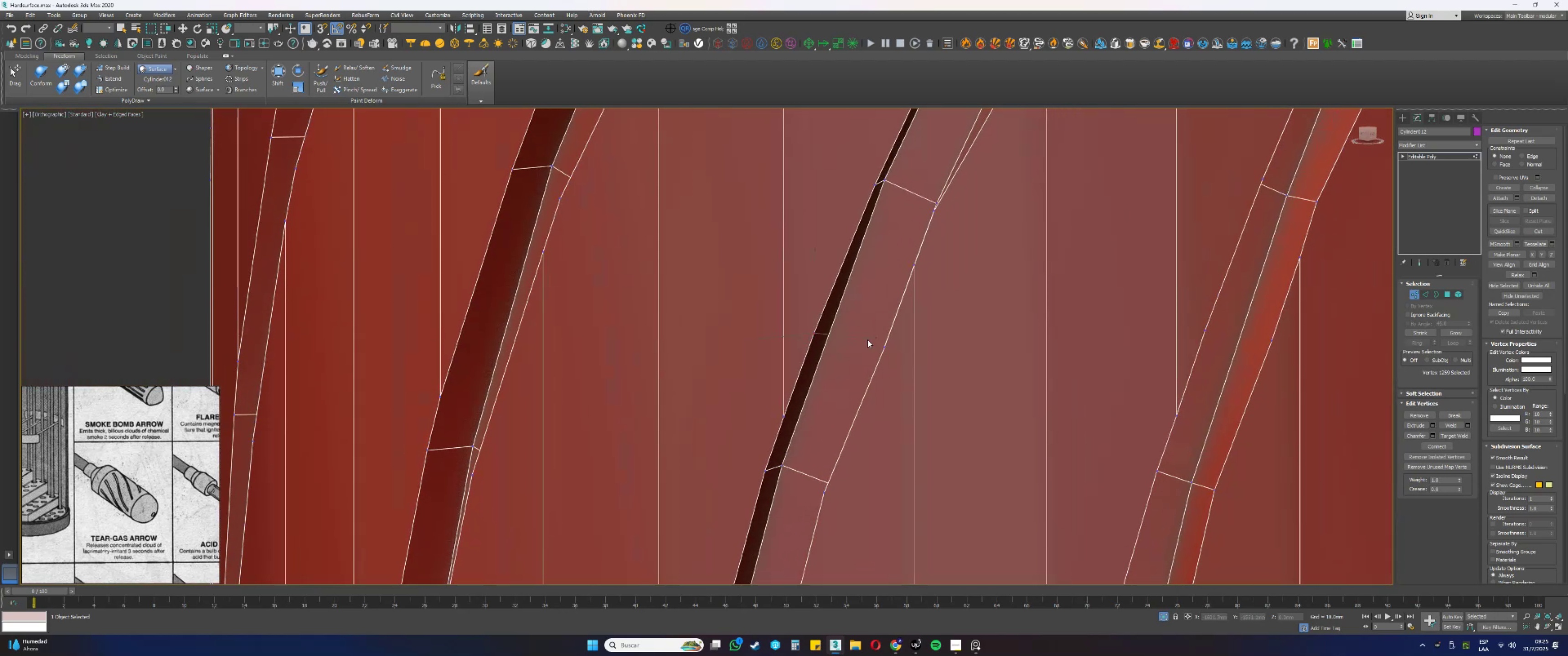 
key(Control+ControlLeft)
 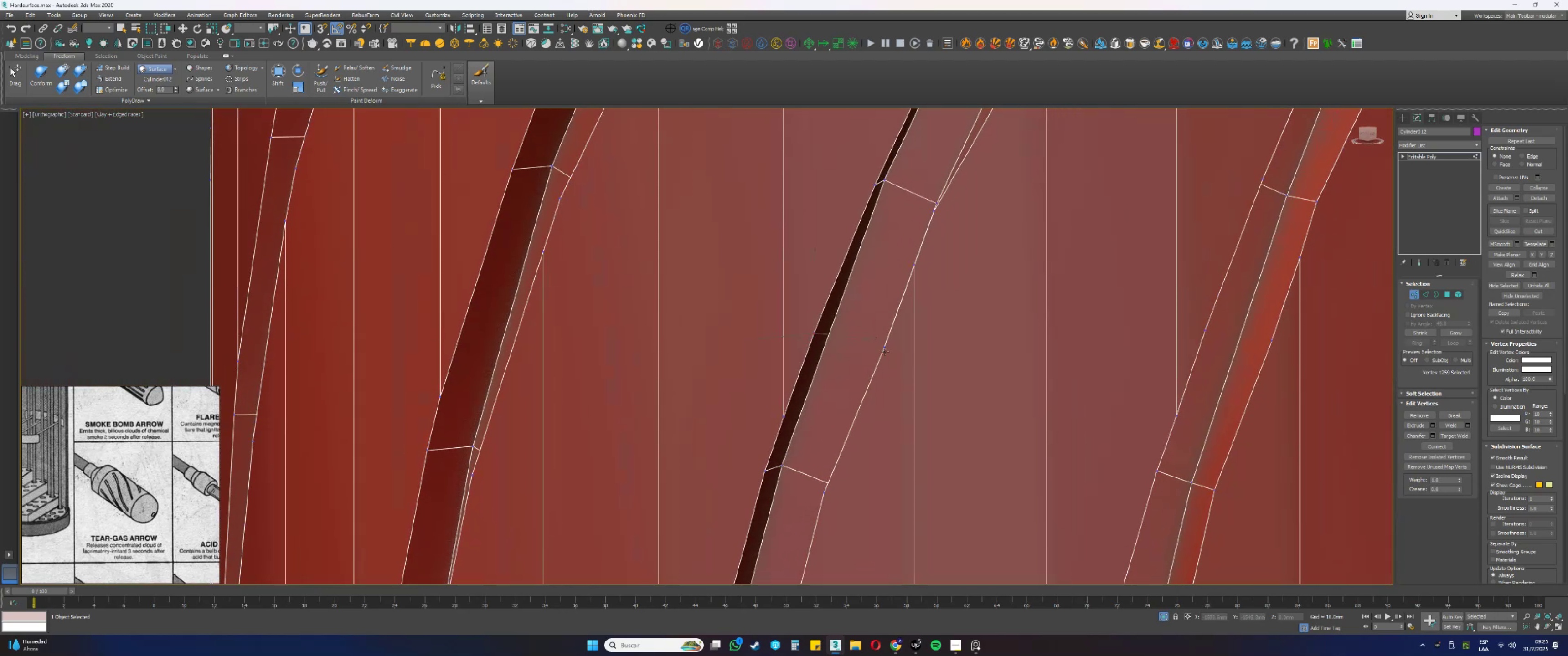 
left_click_drag(start_coordinate=[889, 355], to_coordinate=[873, 343])
 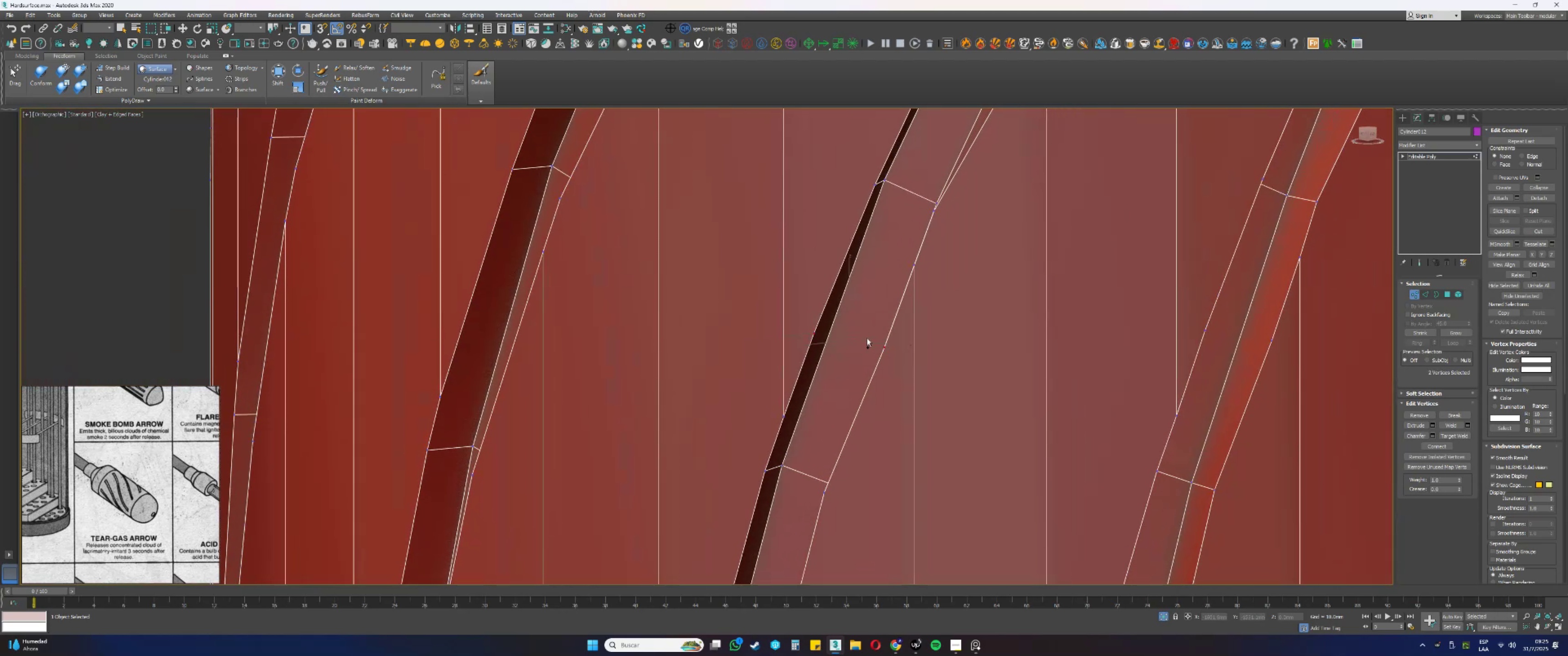 
hold_key(key=AltLeft, duration=0.83)
 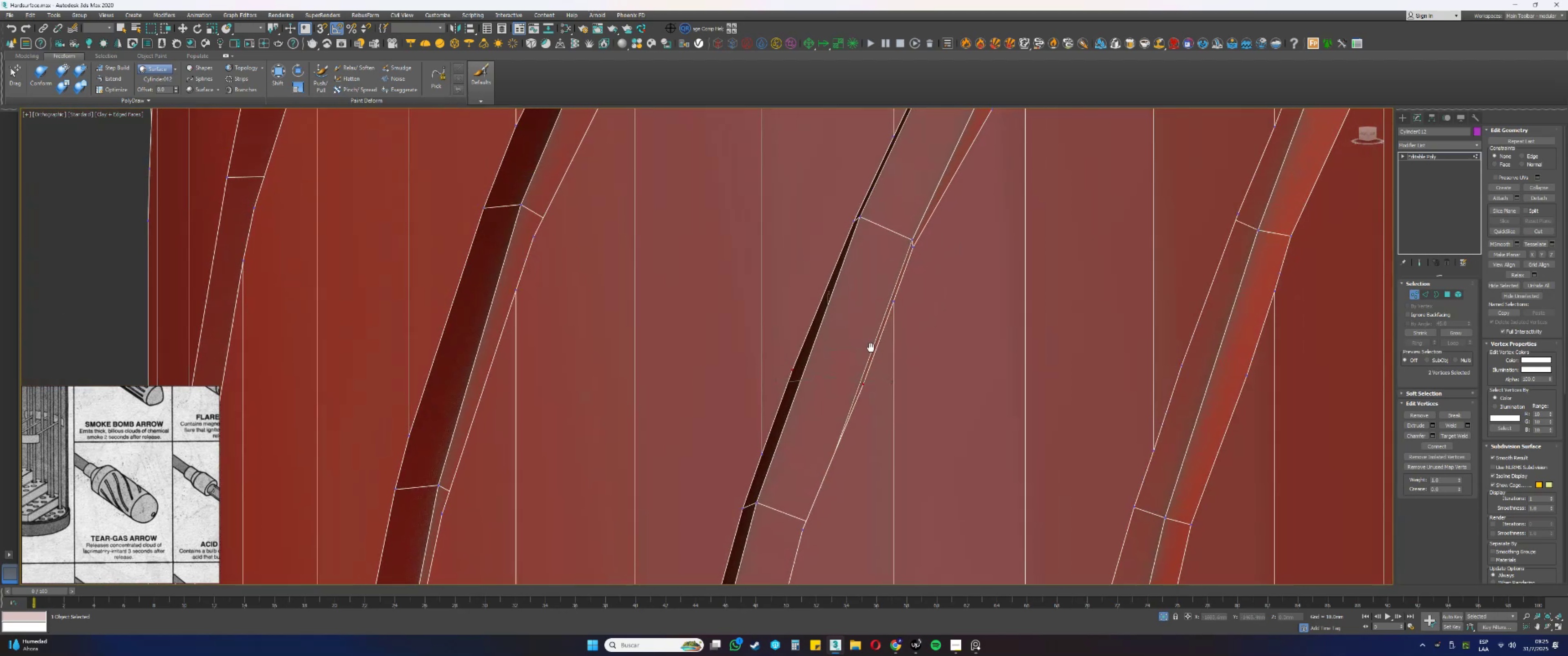 
key(Backspace)
 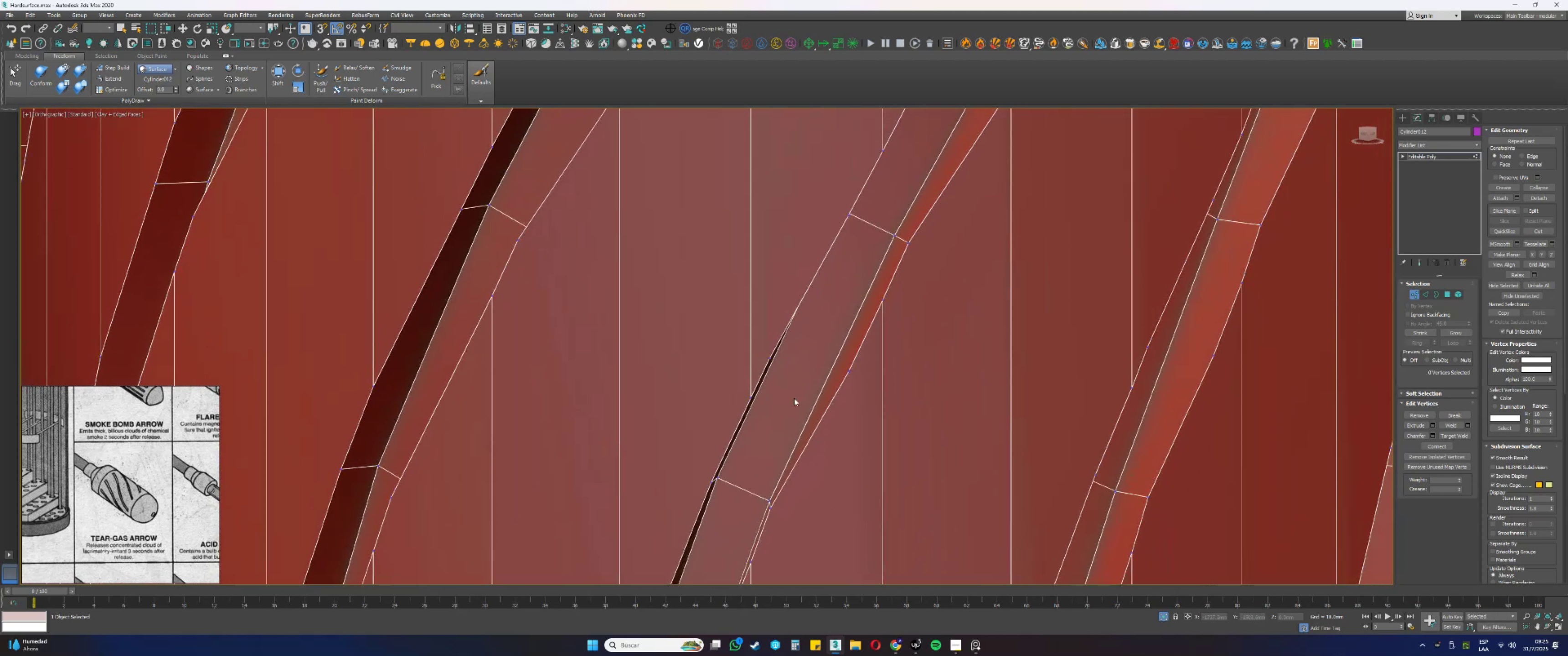 
left_click_drag(start_coordinate=[859, 373], to_coordinate=[842, 360])
 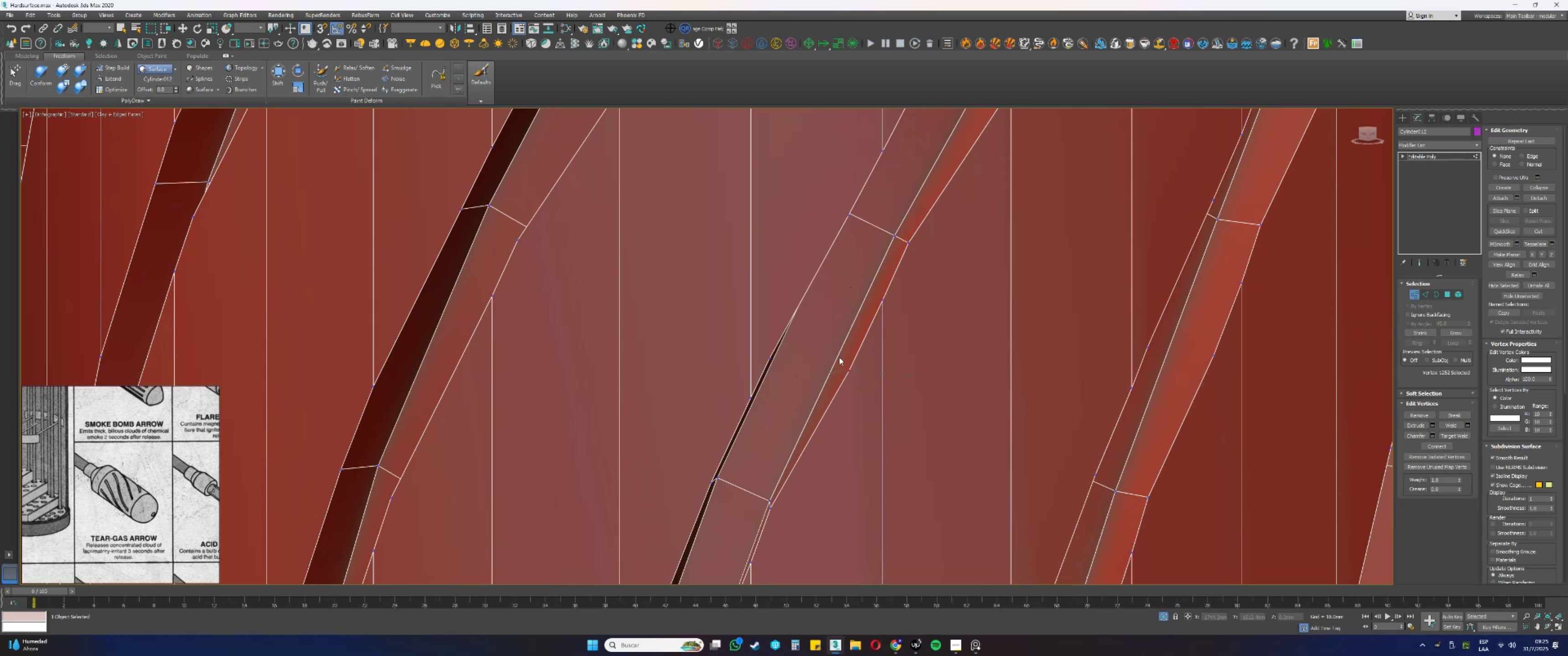 
key(Backspace)
 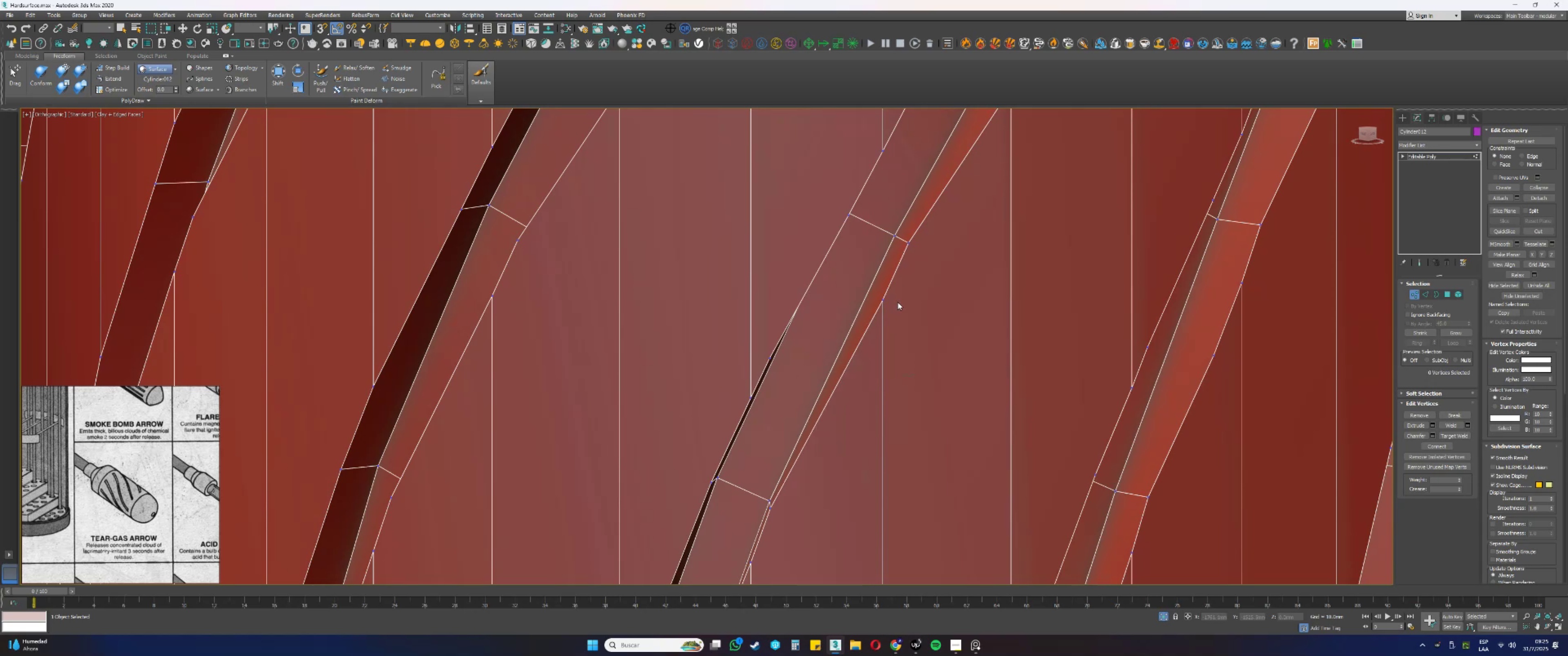 
left_click_drag(start_coordinate=[897, 309], to_coordinate=[876, 289])
 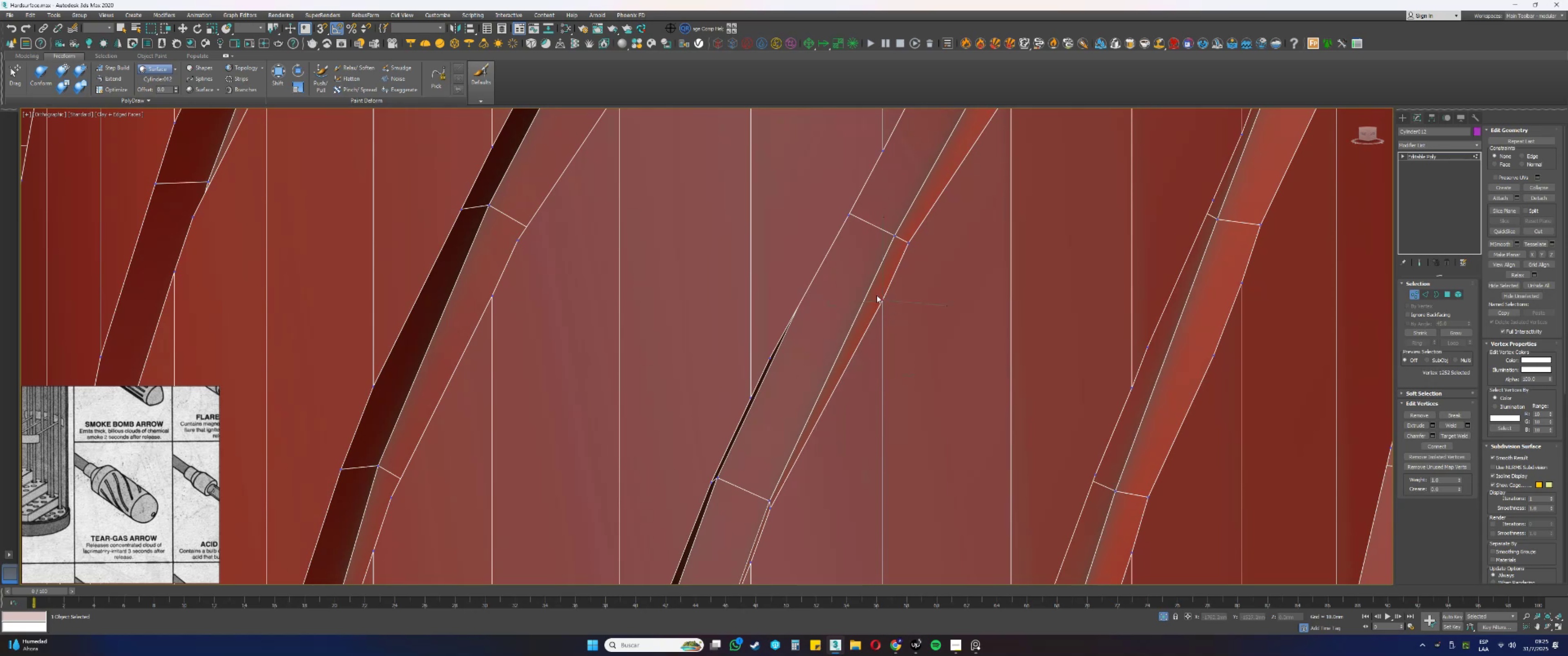 
hold_key(key=AltLeft, duration=0.33)
 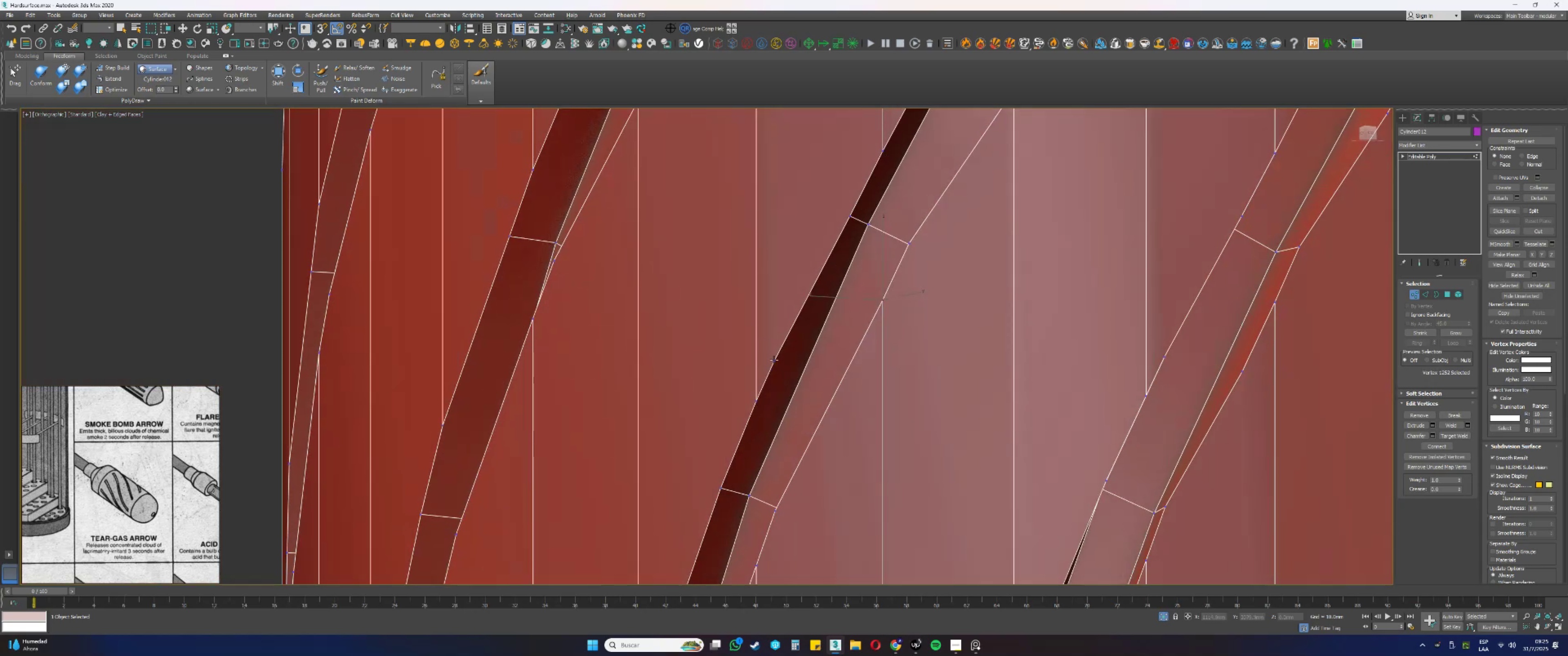 
left_click_drag(start_coordinate=[782, 362], to_coordinate=[770, 352])
 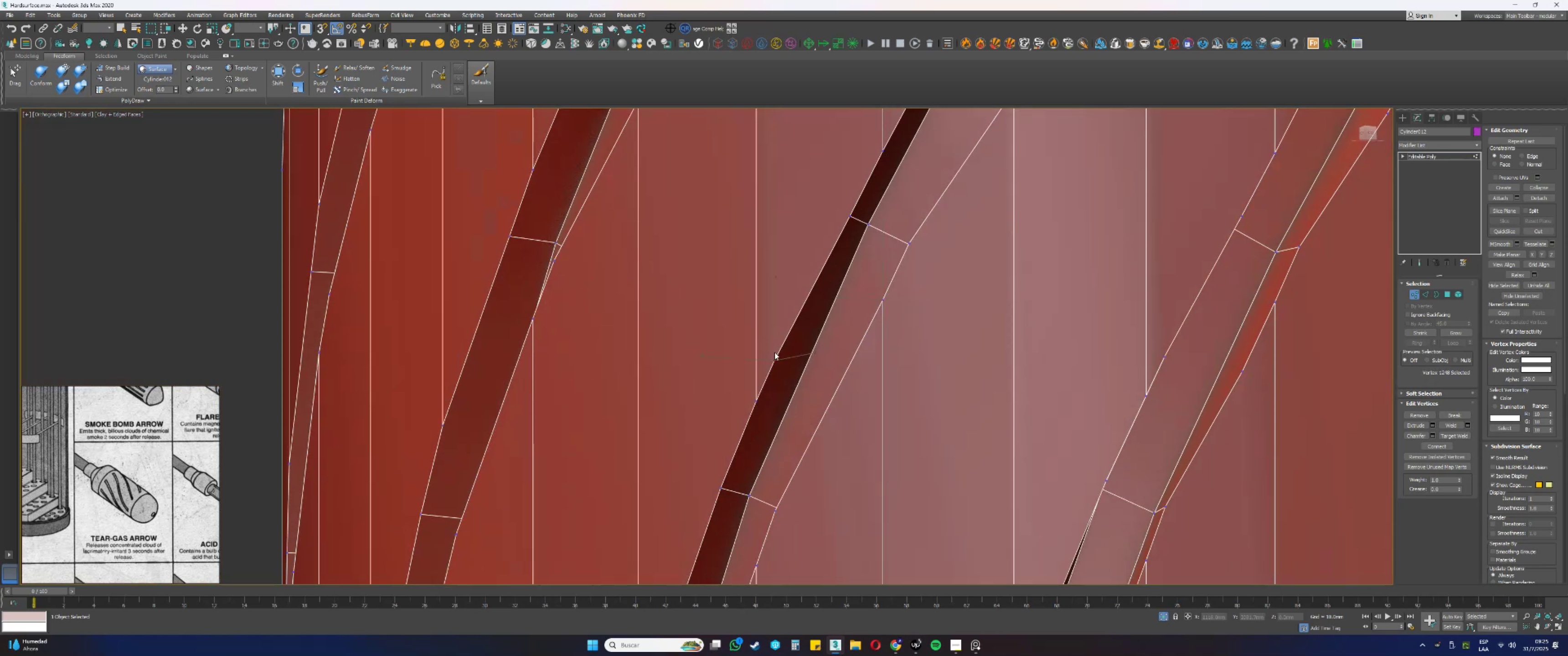 
key(Backspace)
 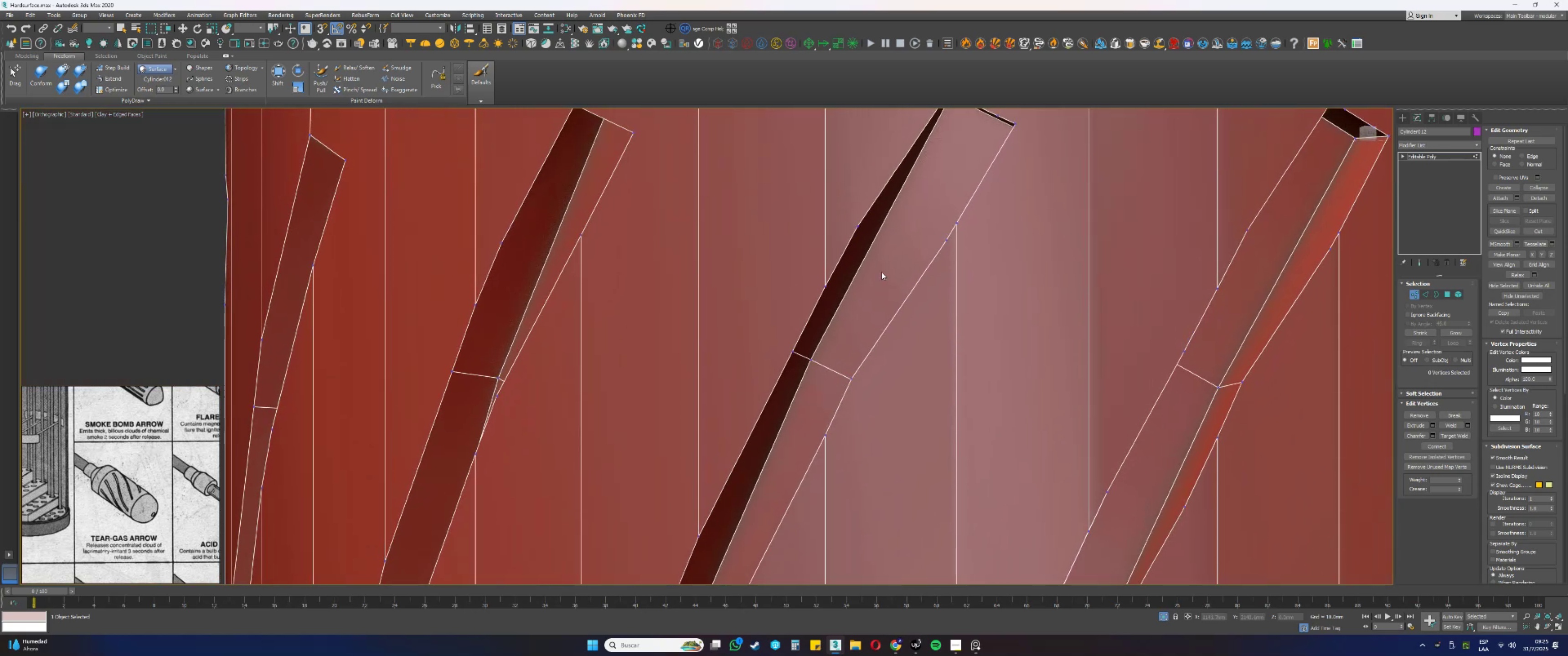 
left_click_drag(start_coordinate=[857, 302], to_coordinate=[833, 272])
 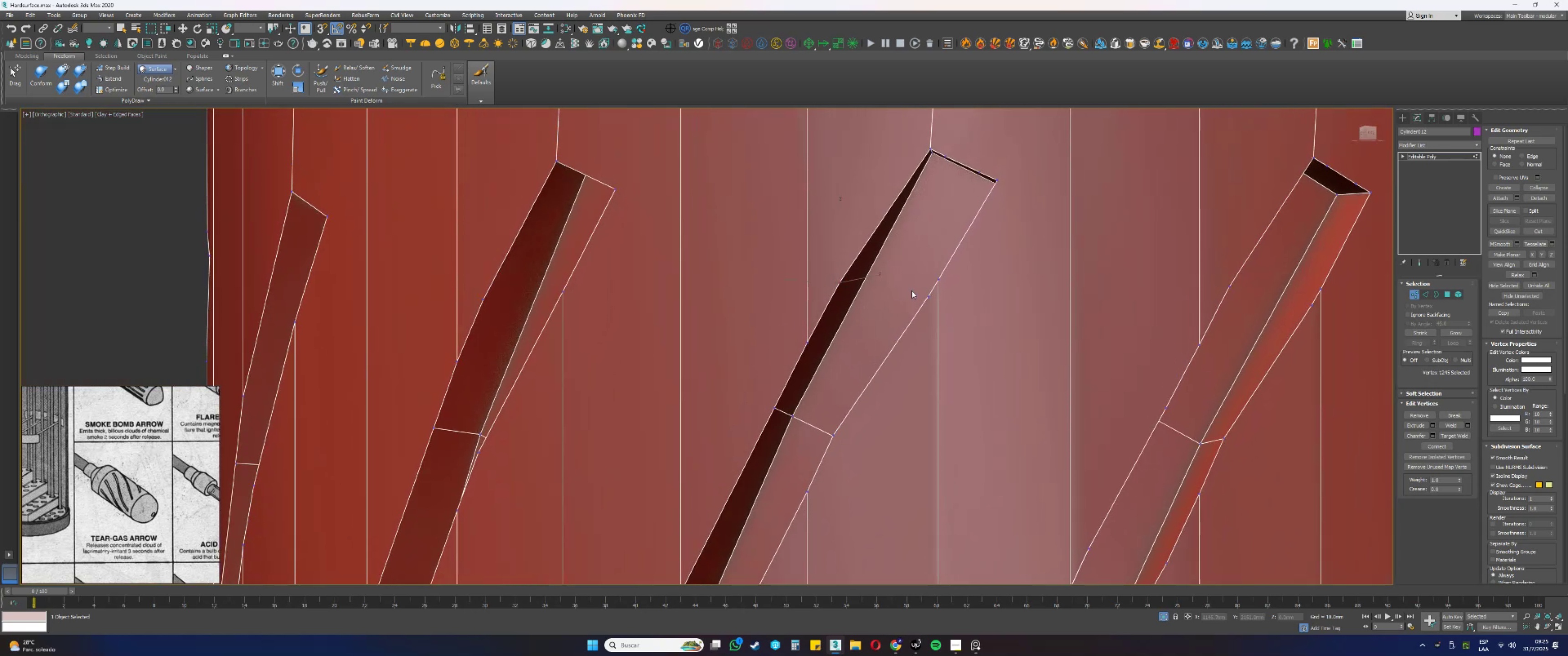 
key(Backspace)
 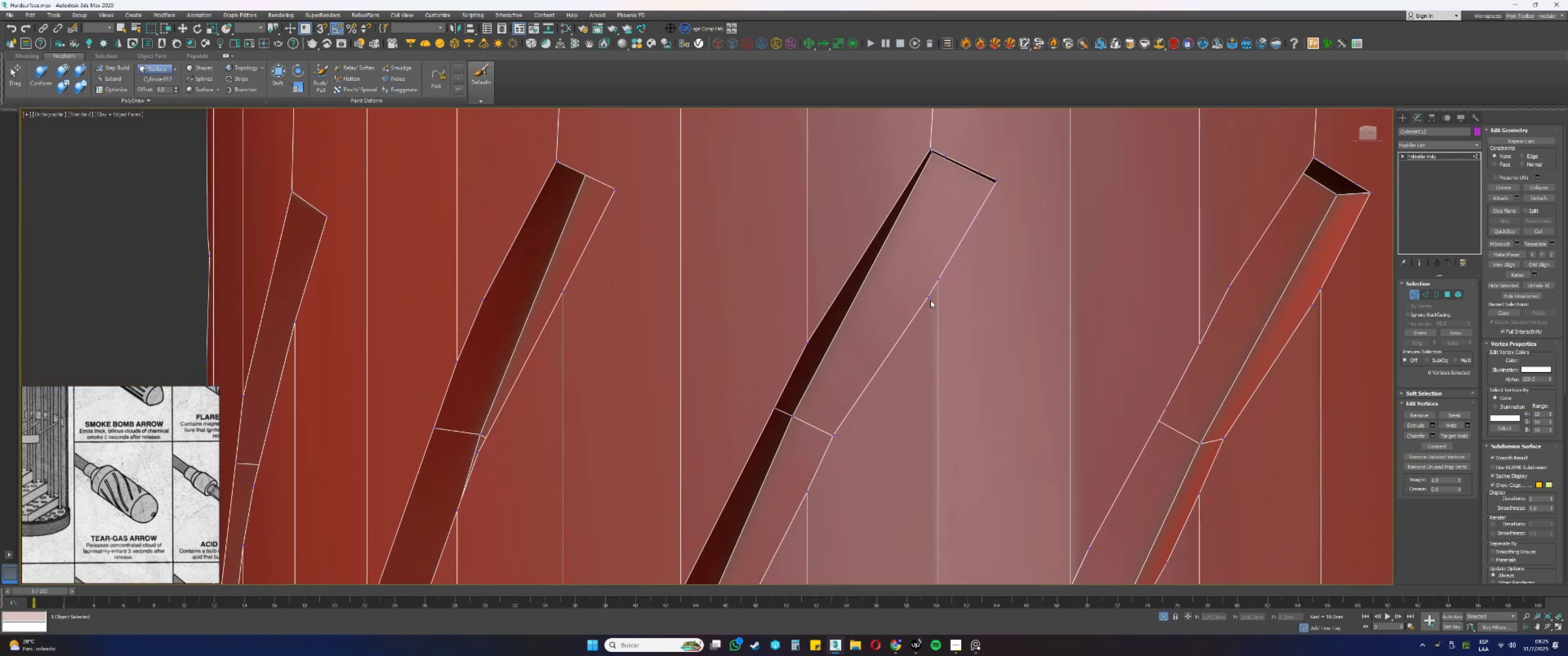 
left_click_drag(start_coordinate=[931, 304], to_coordinate=[921, 292])
 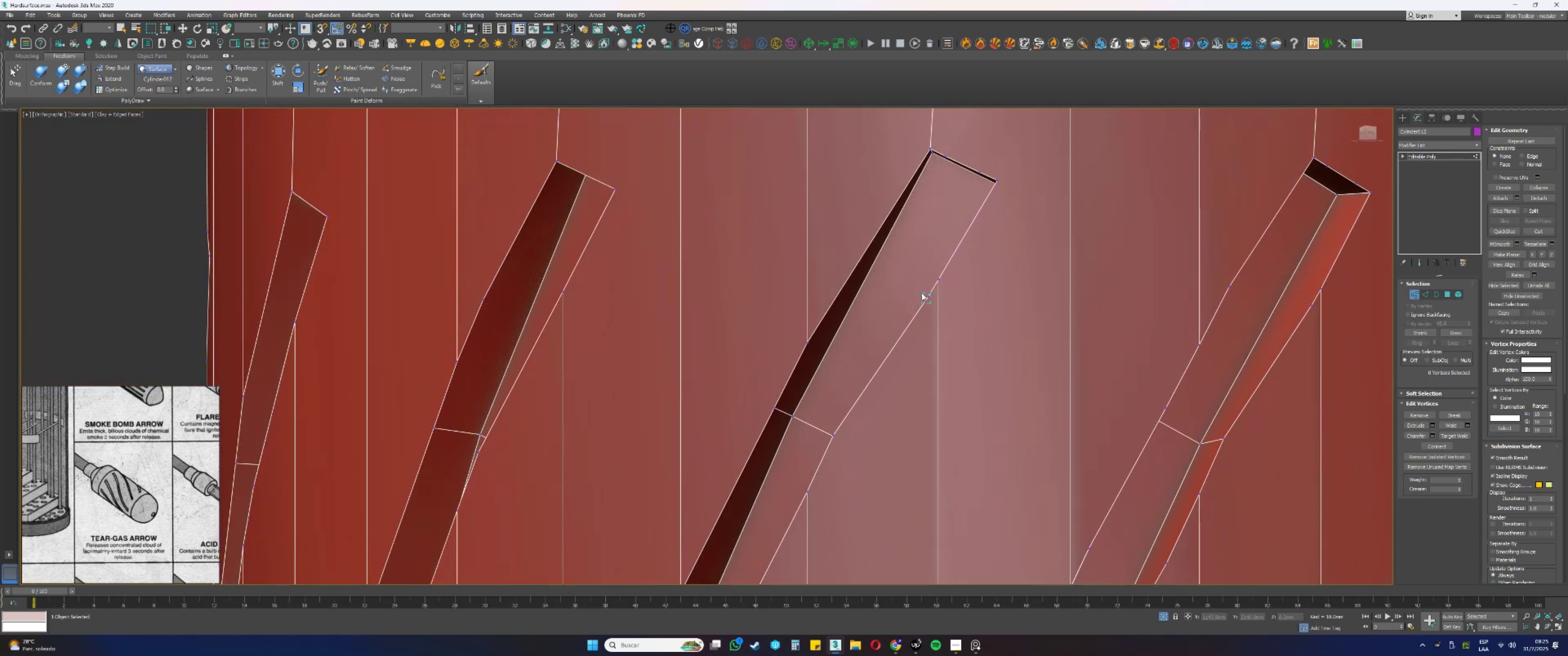 
key(Backspace)
 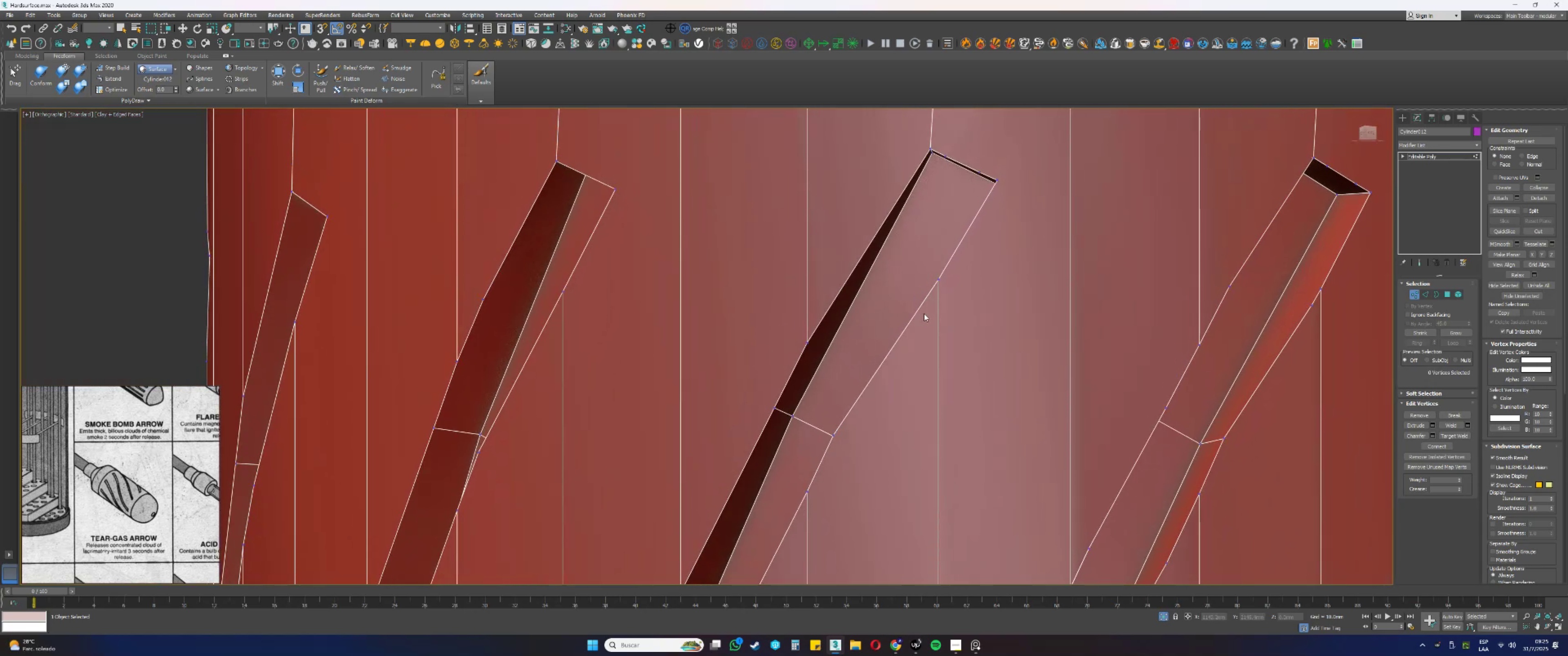 
left_click_drag(start_coordinate=[950, 296], to_coordinate=[931, 269])
 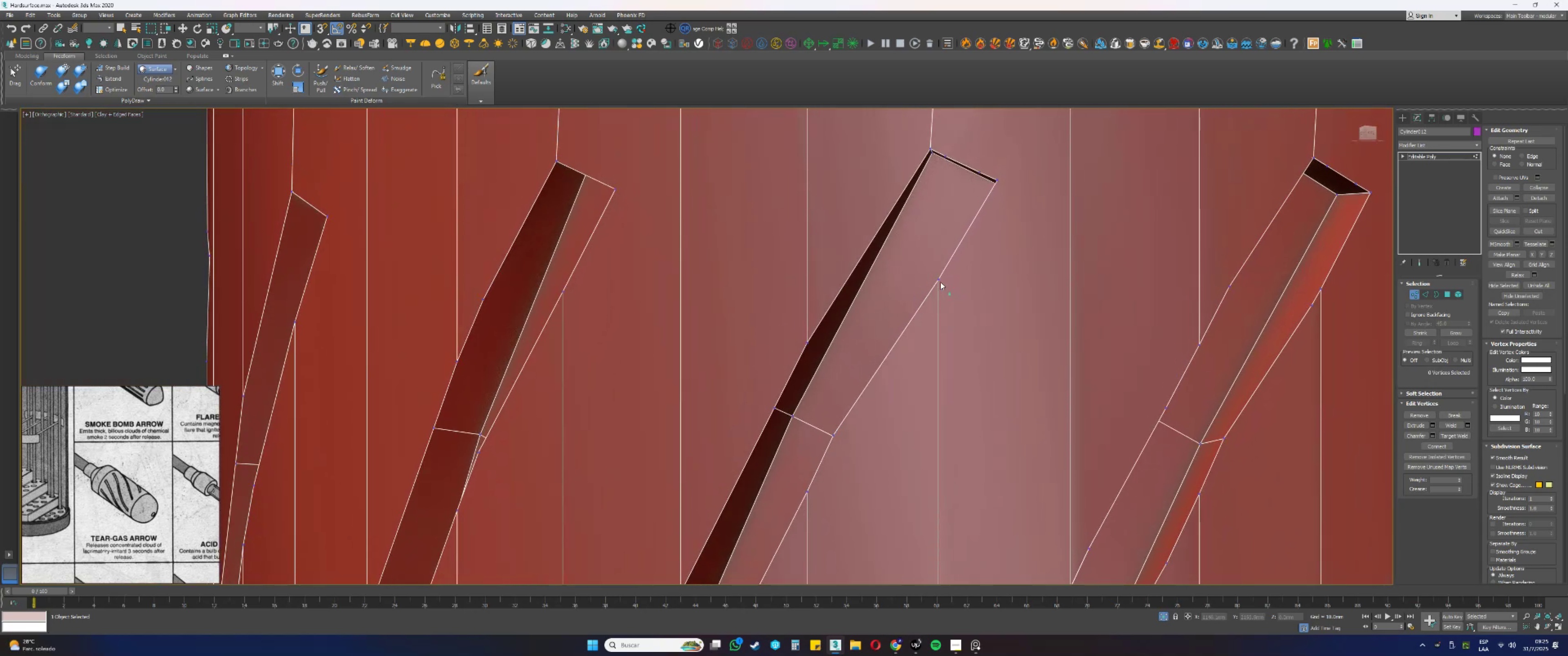 
hold_key(key=AltLeft, duration=0.3)
 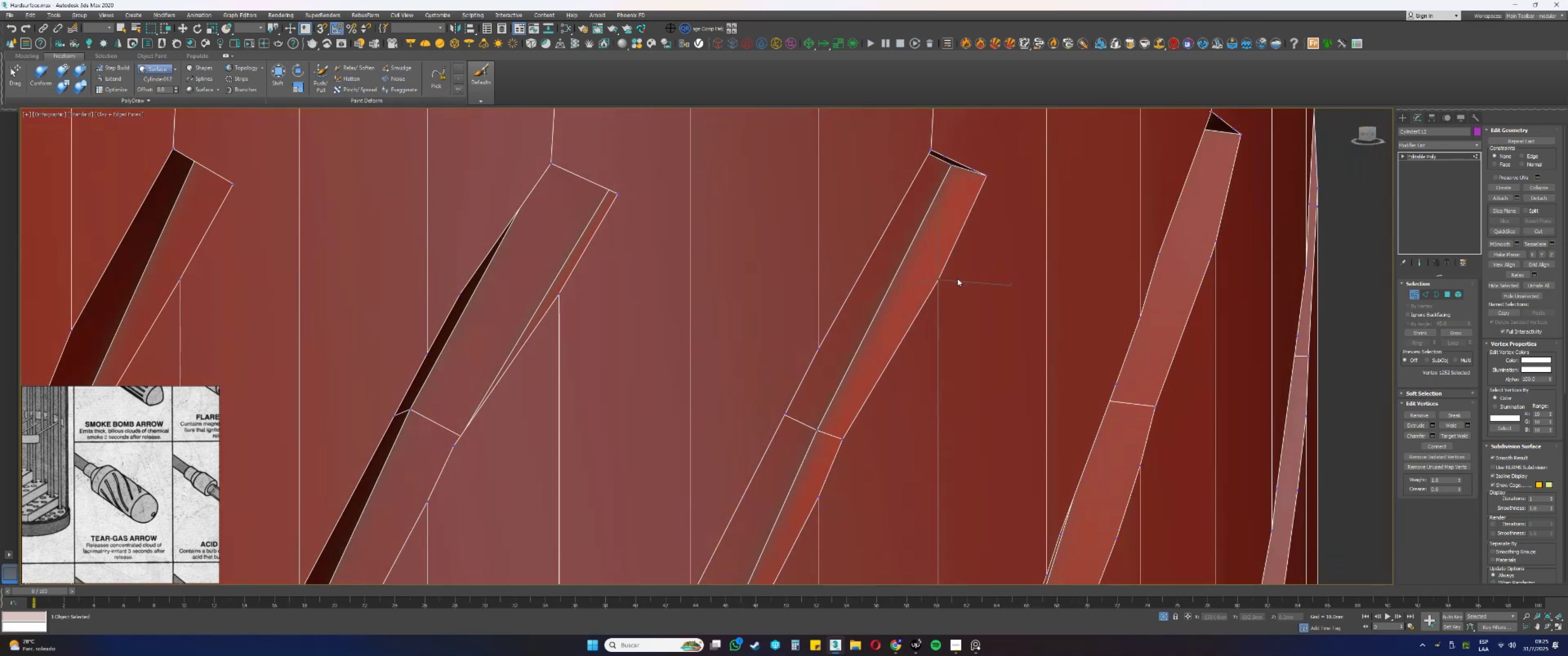 
key(Control+ControlLeft)
 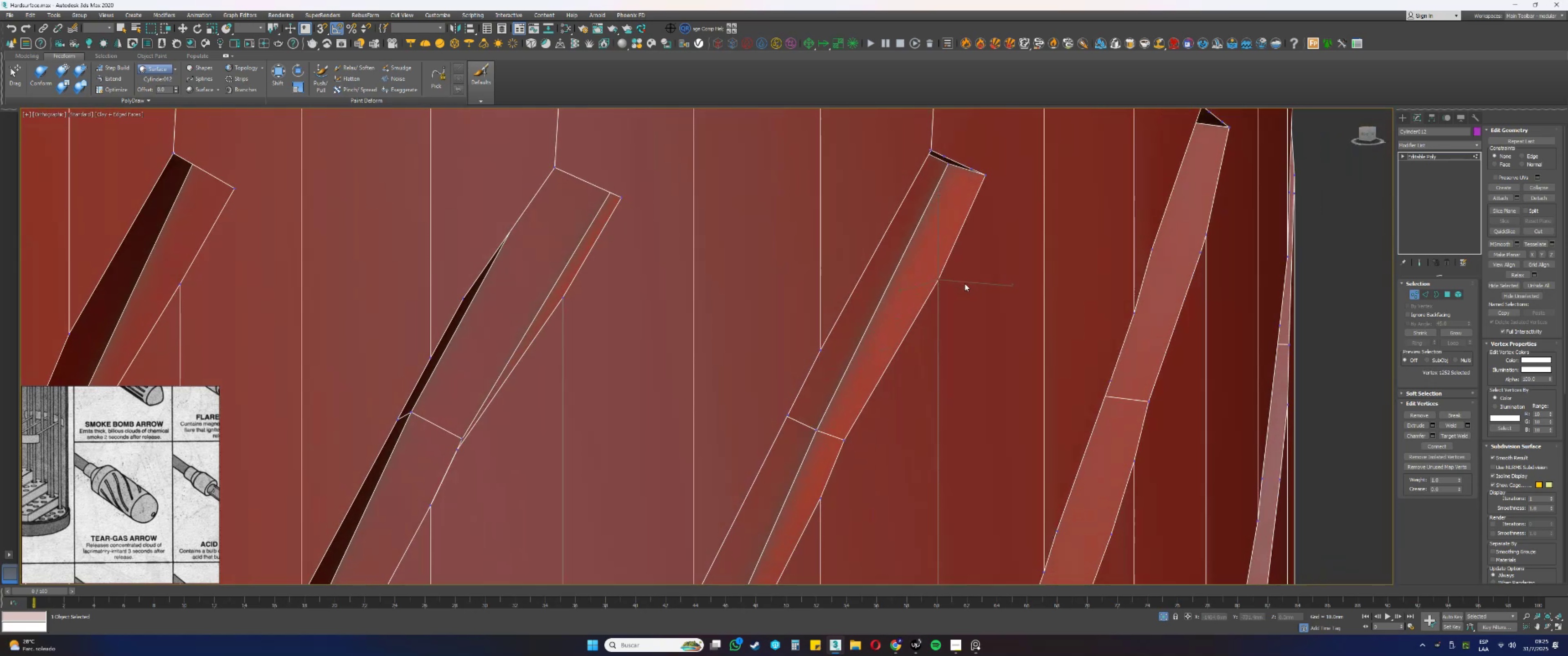 
key(Control+Z)
 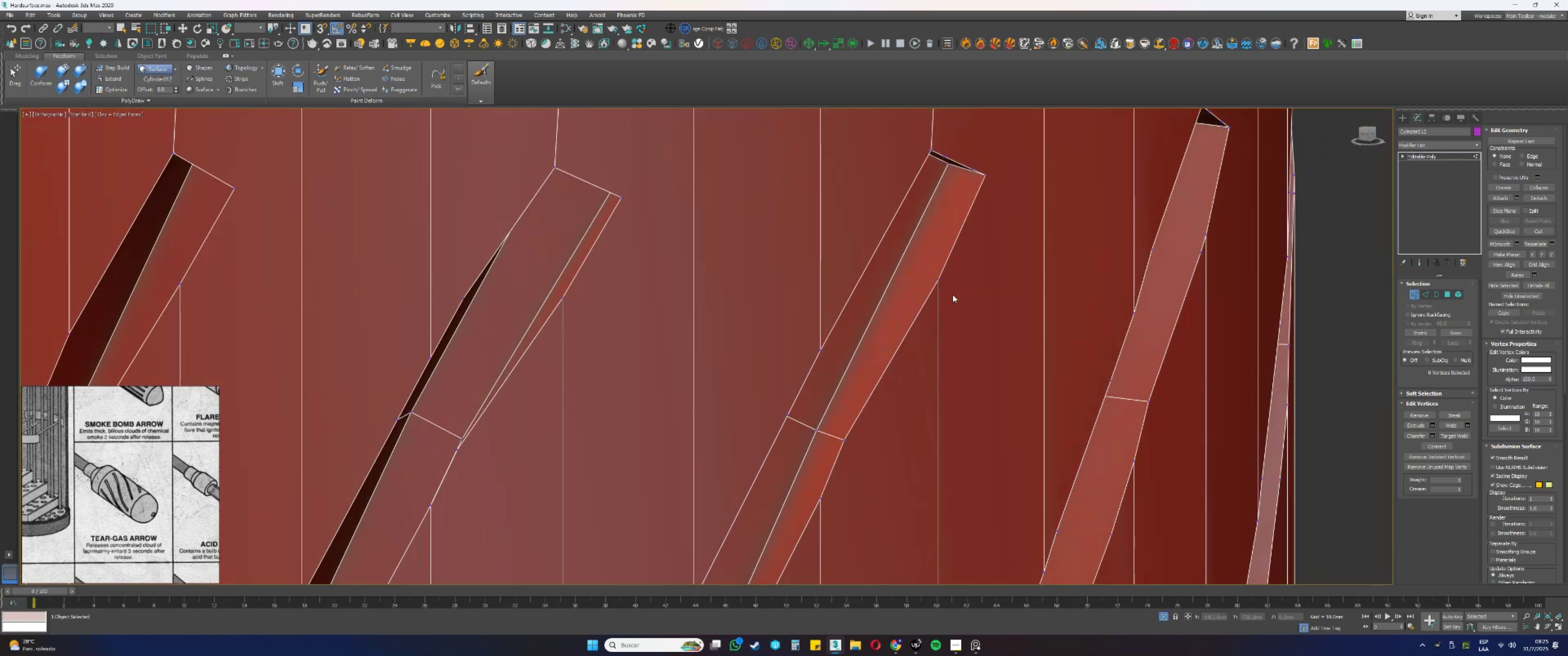 
key(Control+ControlLeft)
 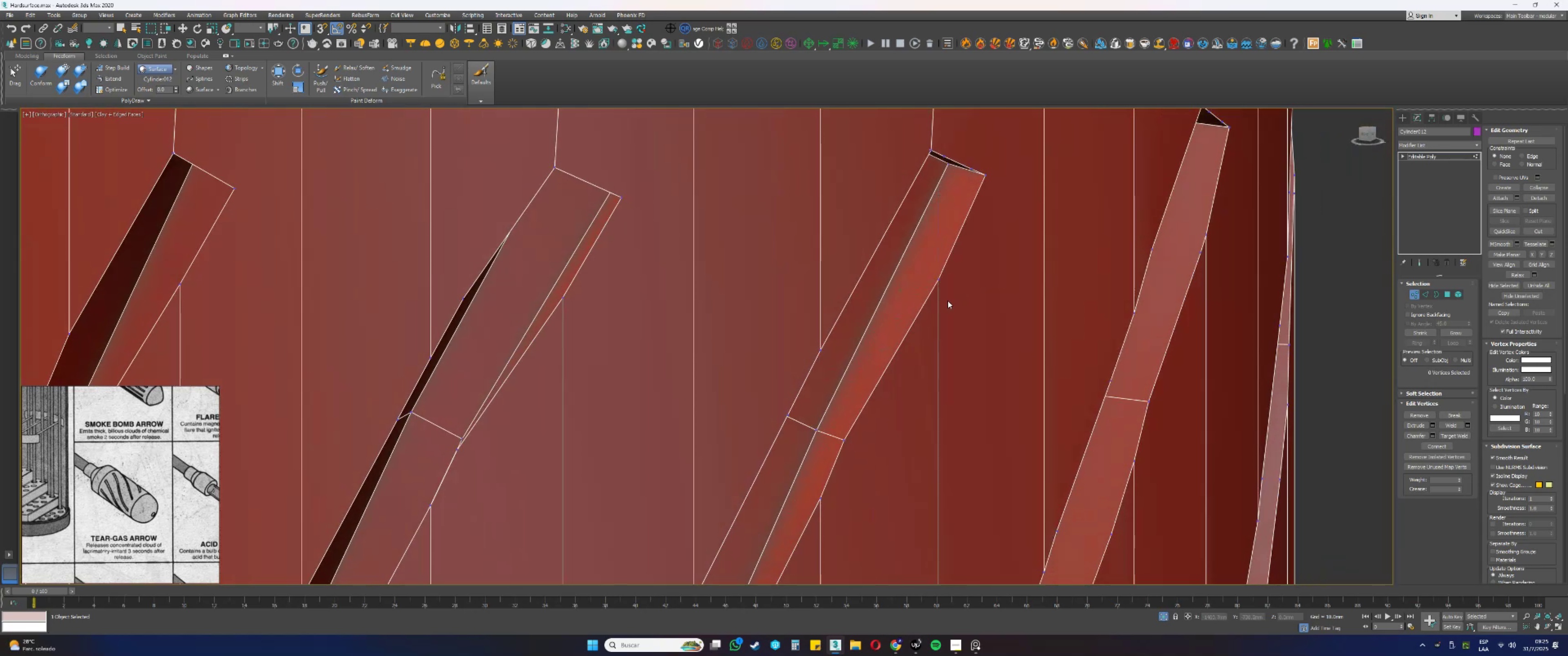 
key(Control+Z)
 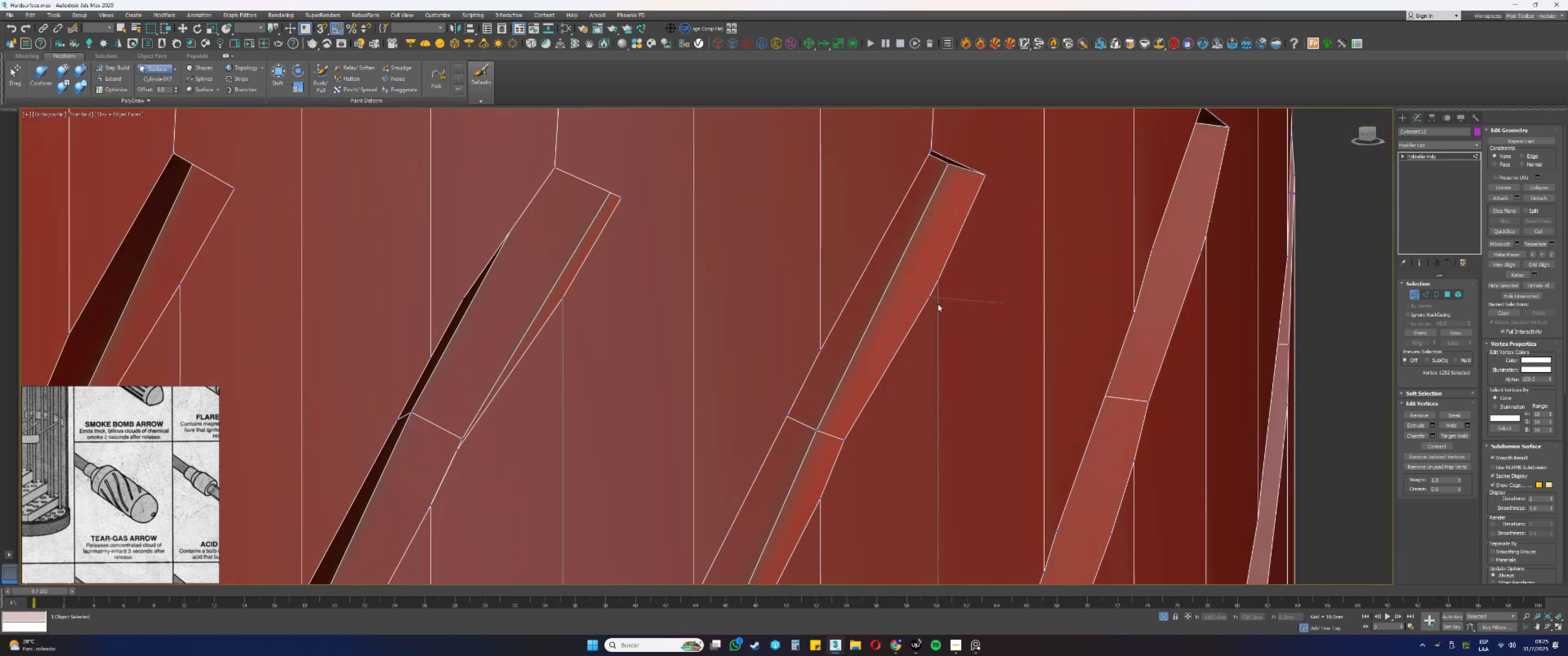 
key(Backspace)
 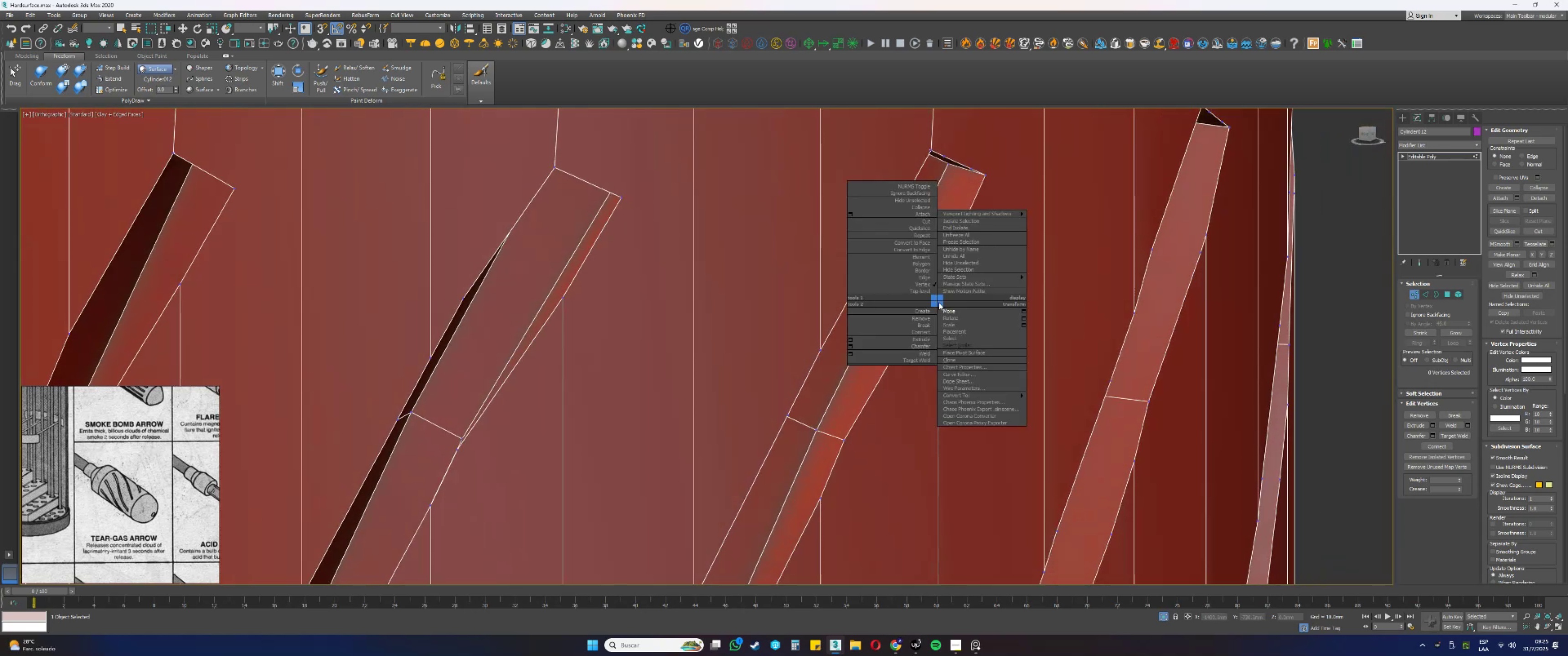 
key(Escape)
 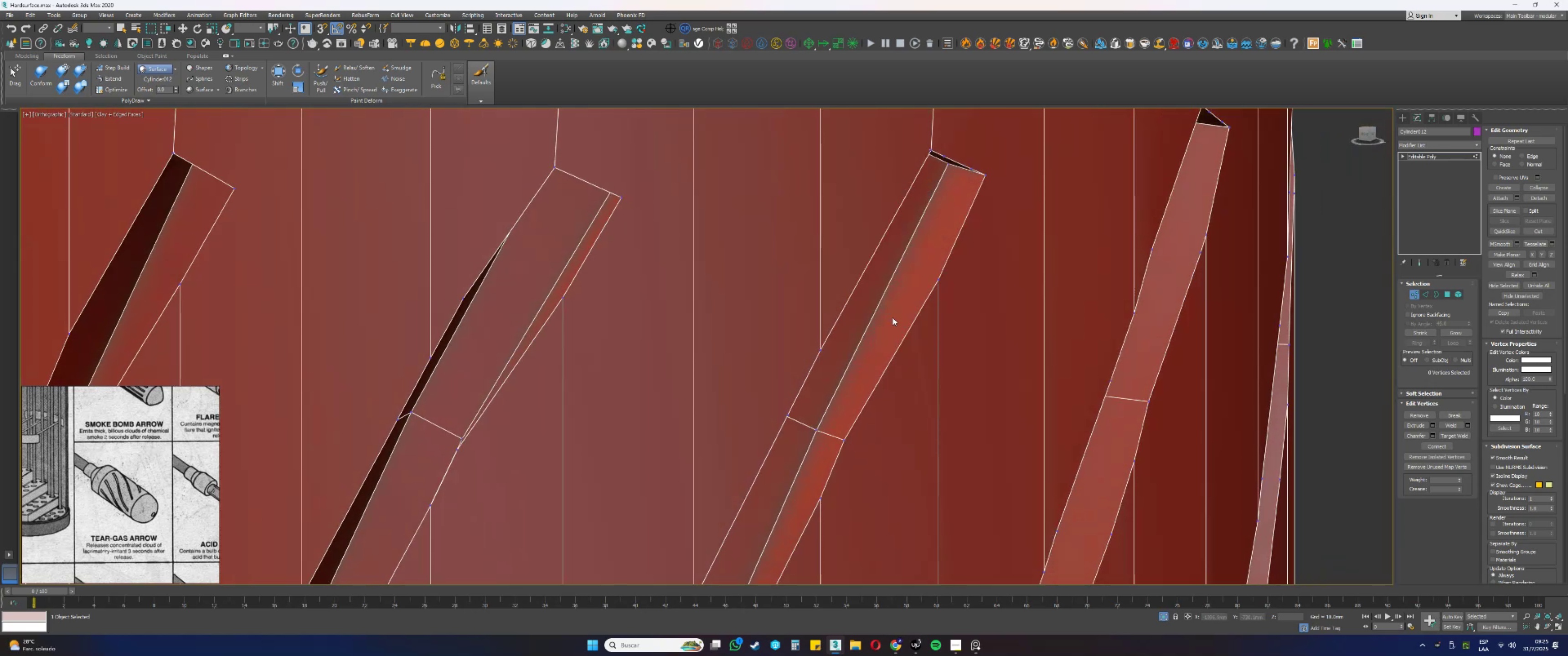 
key(Control+ControlLeft)
 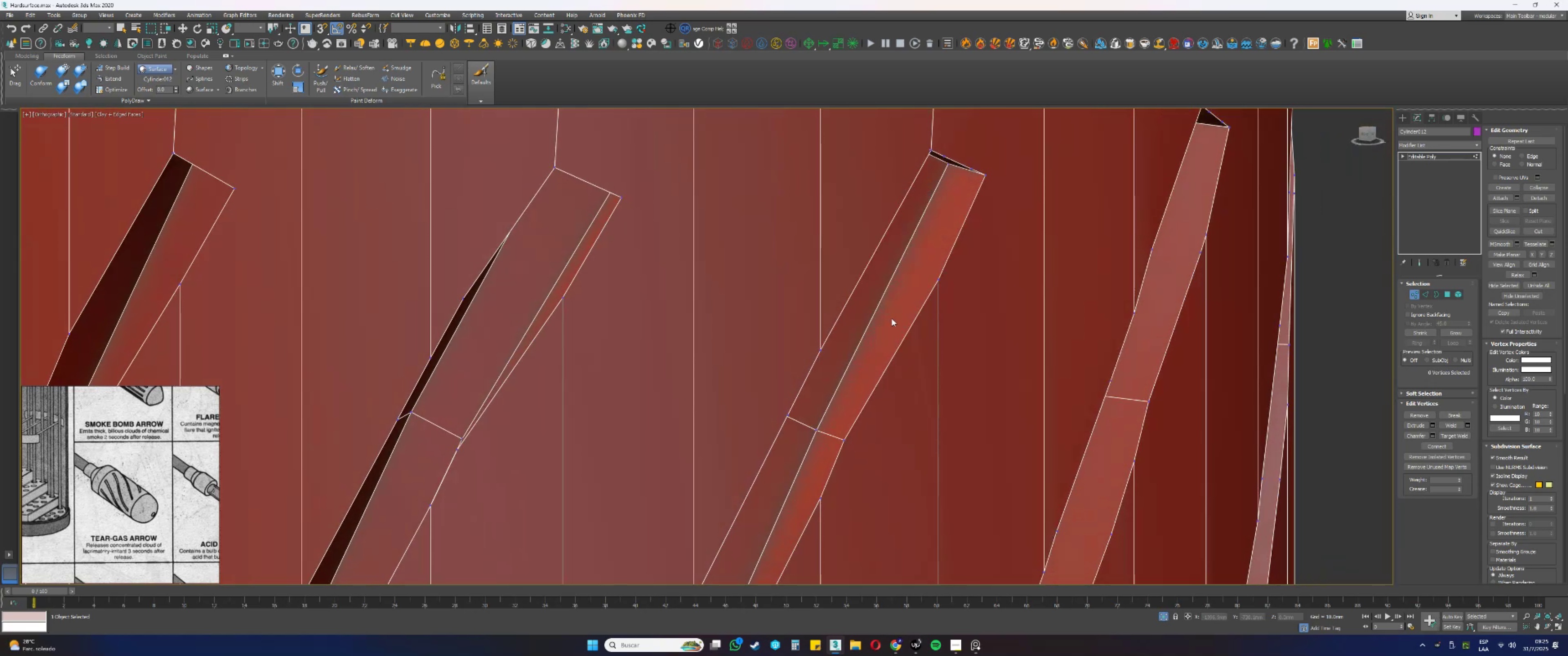 
key(Control+S)
 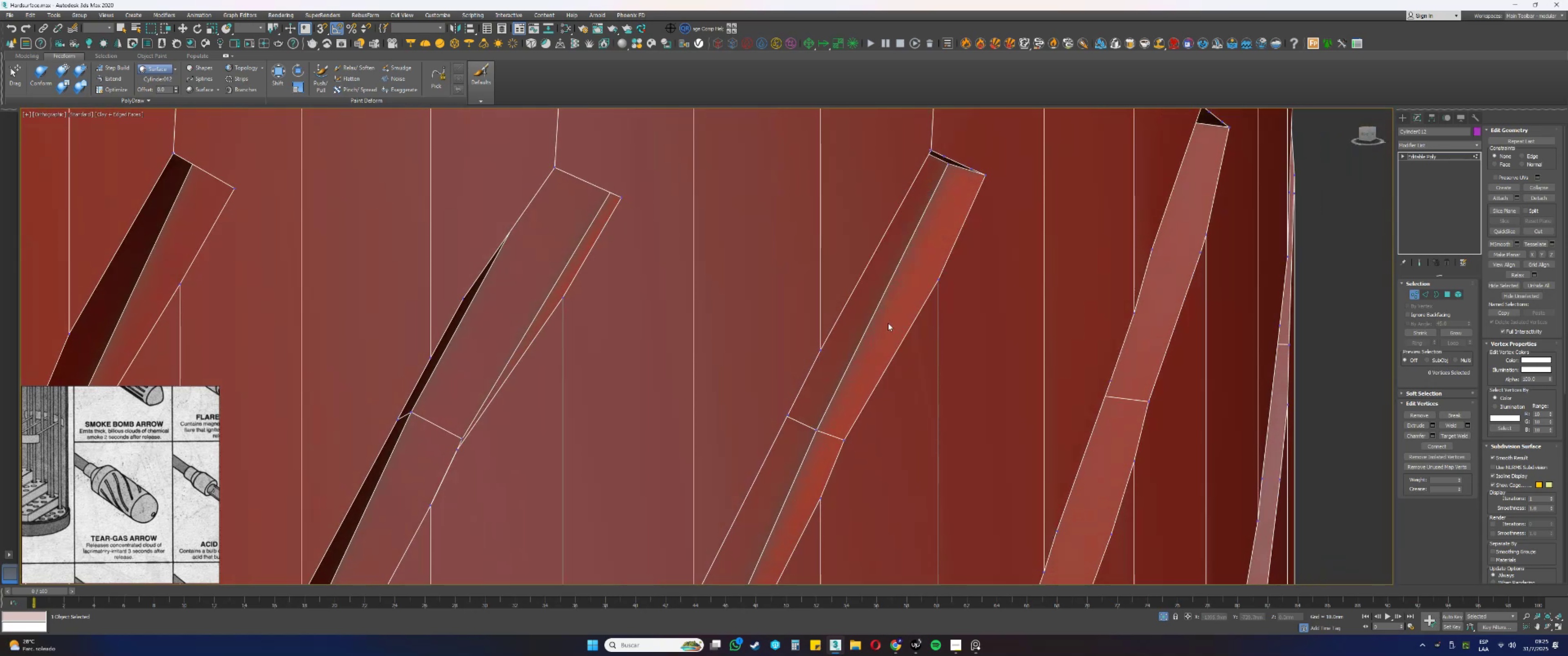 
scroll: coordinate [881, 311], scroll_direction: down, amount: 3.0
 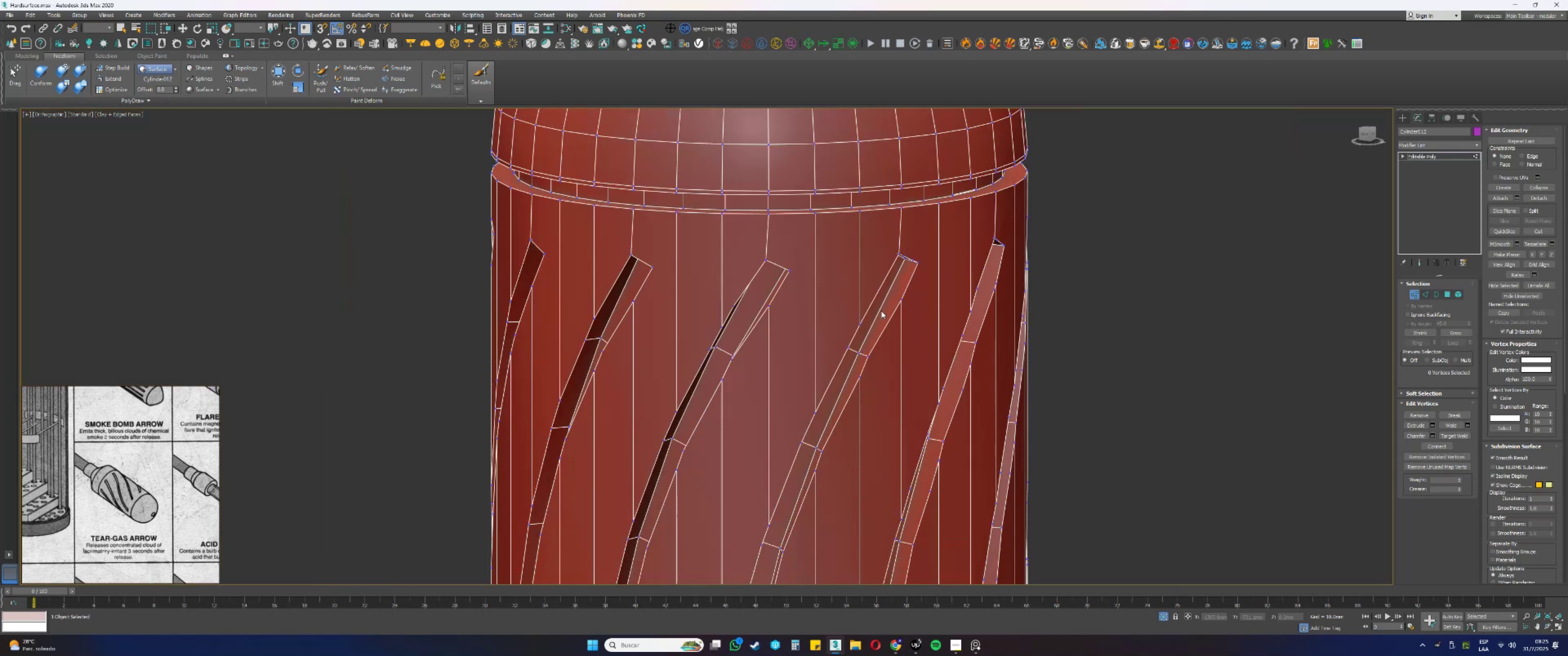 
hold_key(key=AltLeft, duration=0.39)
 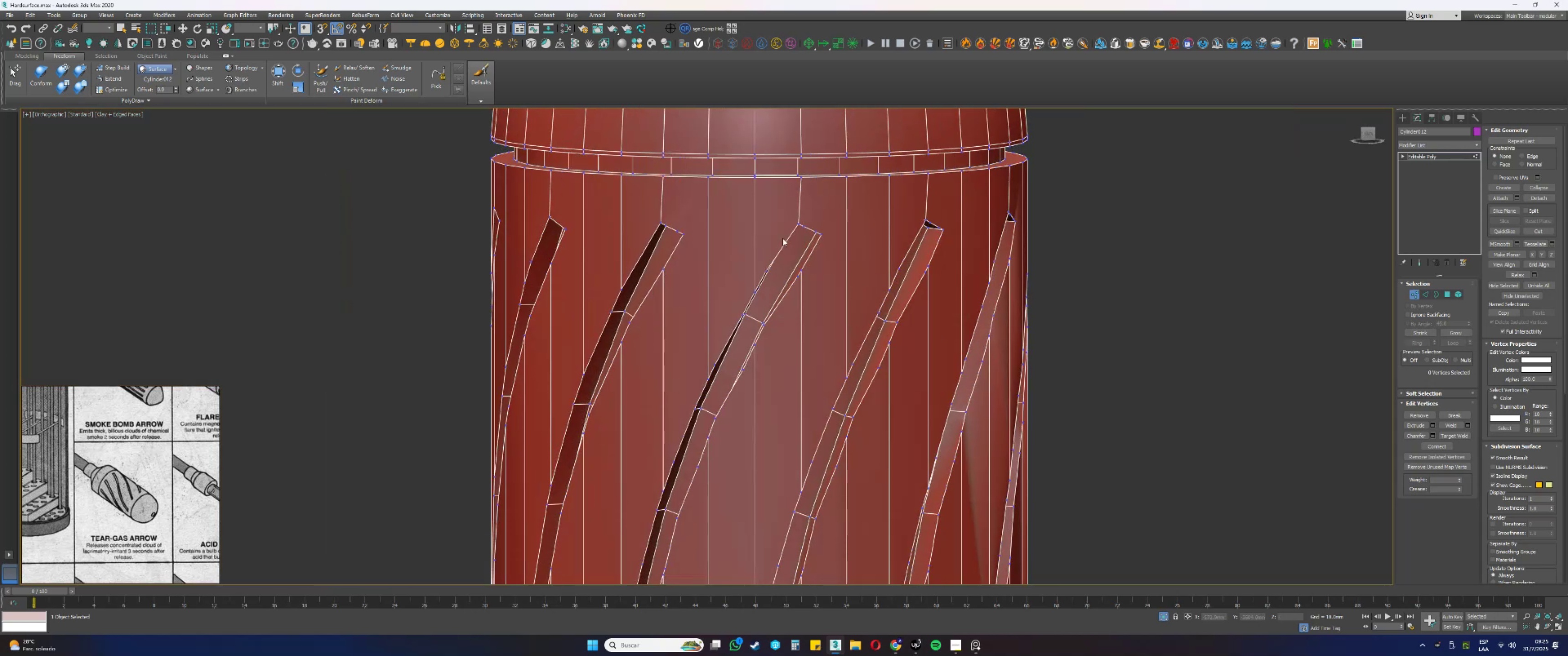 
scroll: coordinate [804, 231], scroll_direction: up, amount: 5.0
 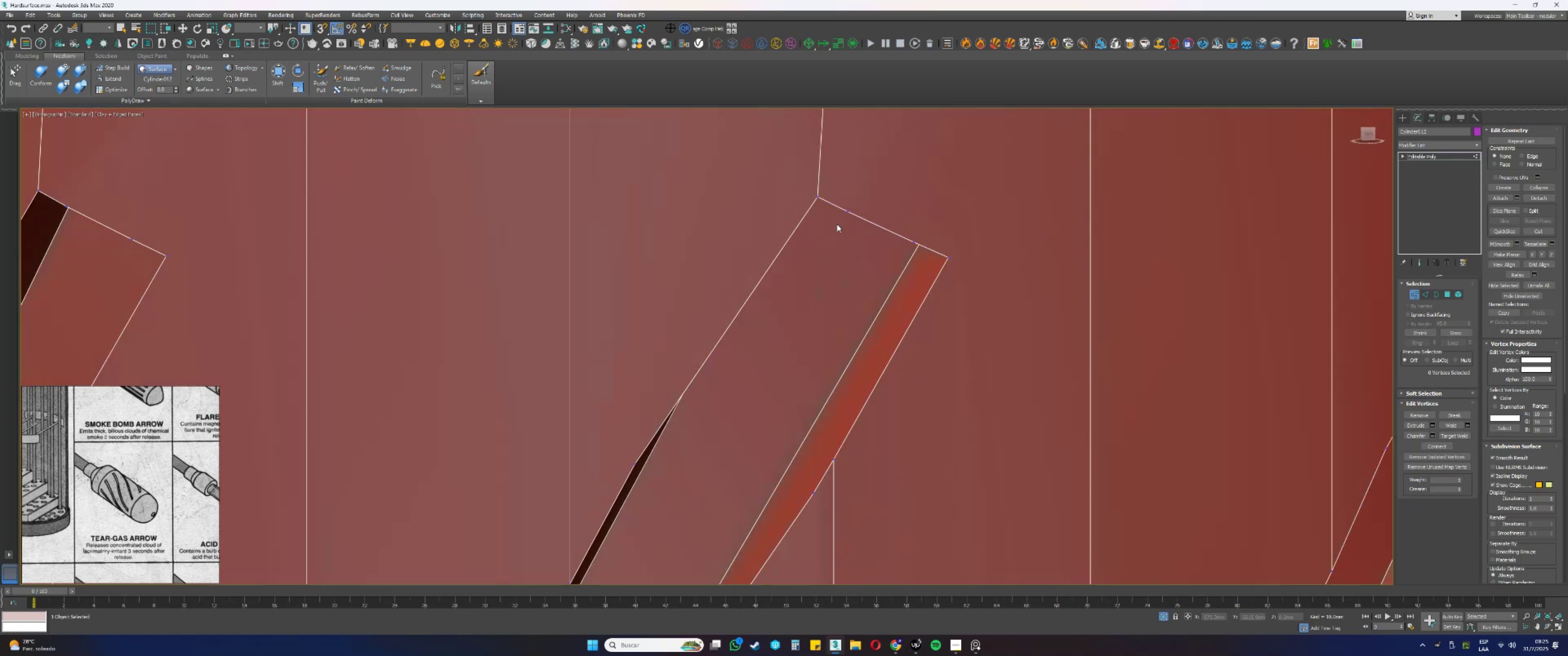 
left_click_drag(start_coordinate=[863, 219], to_coordinate=[844, 200])
 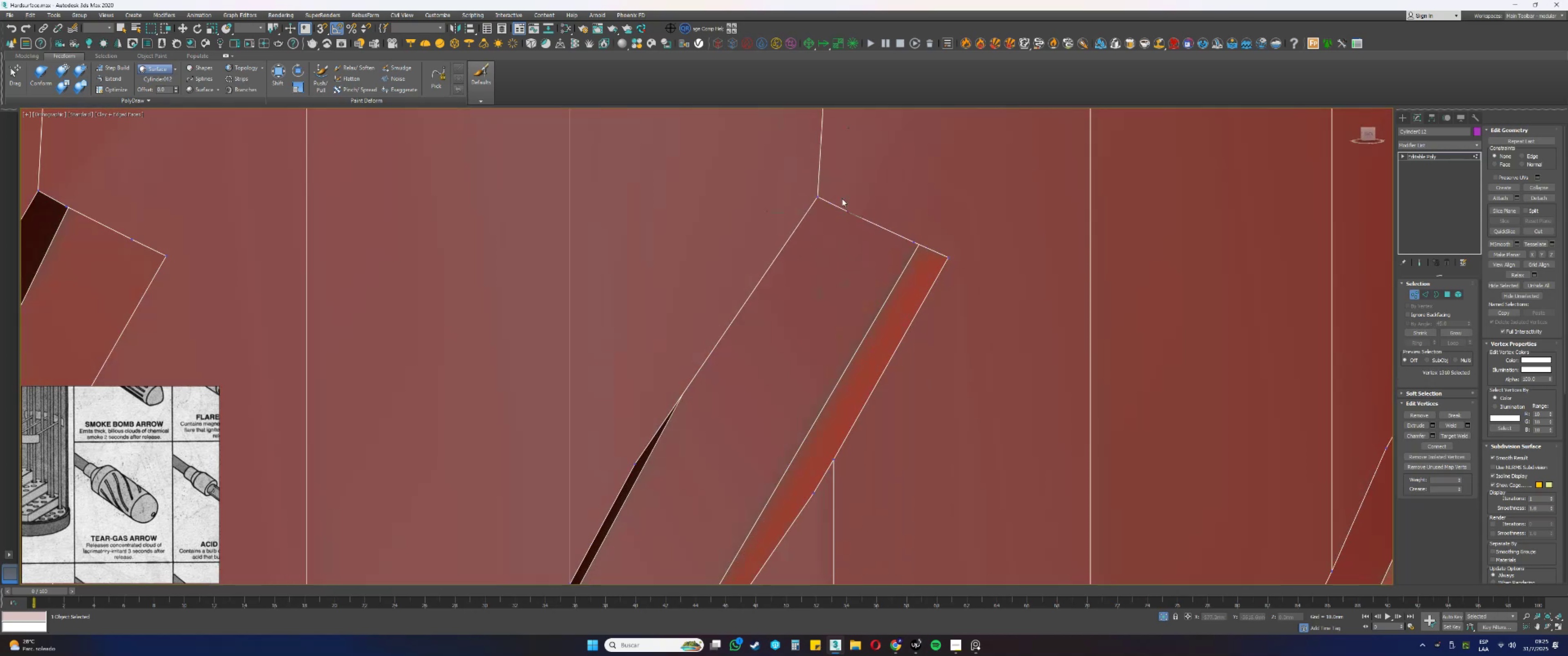 
hold_key(key=AltLeft, duration=0.31)
 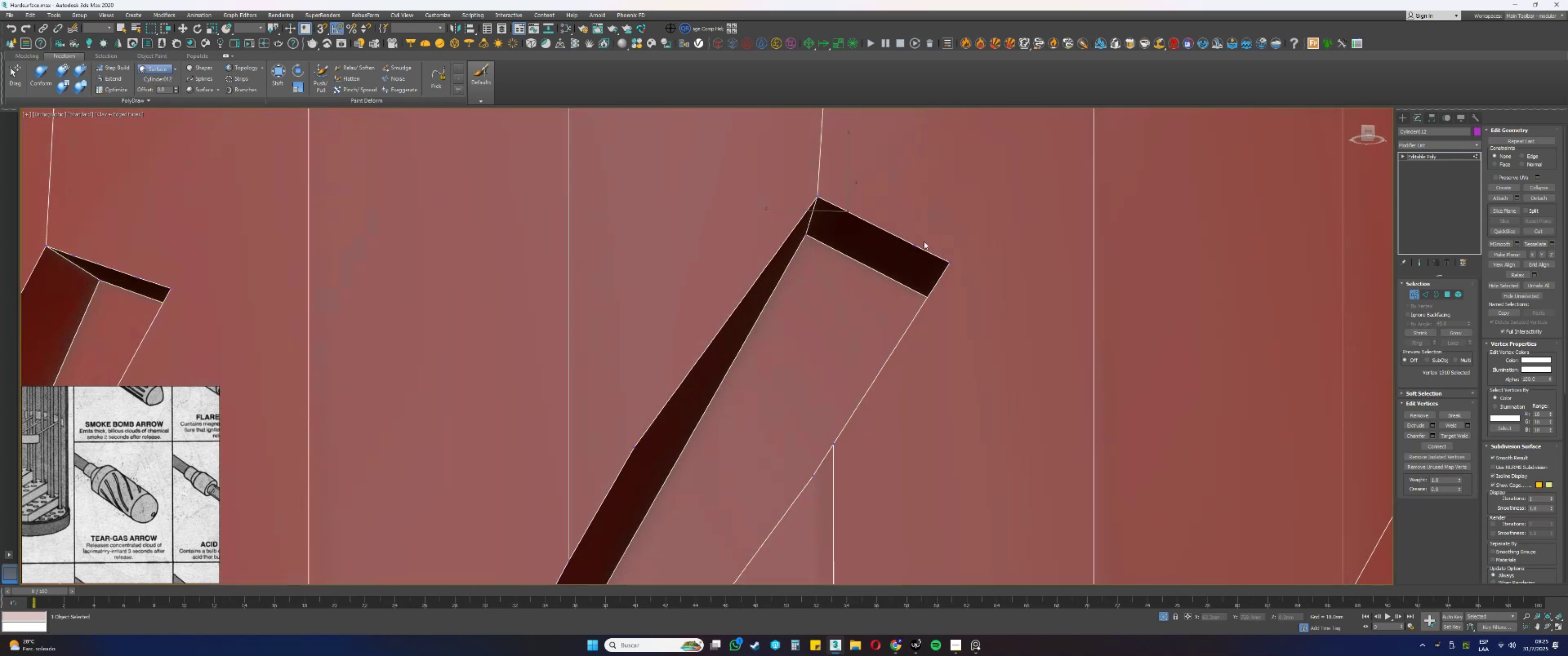 
key(Backspace)
 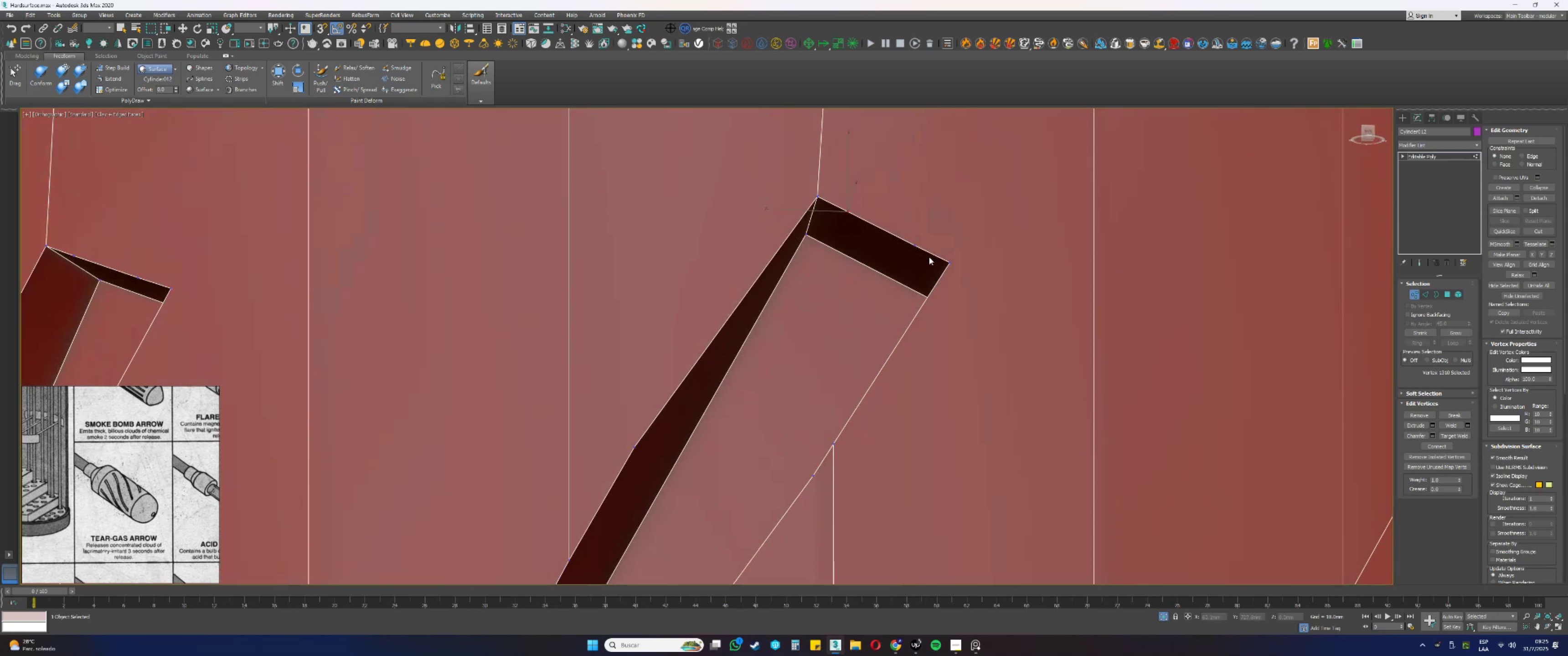 
left_click_drag(start_coordinate=[918, 251], to_coordinate=[902, 222])
 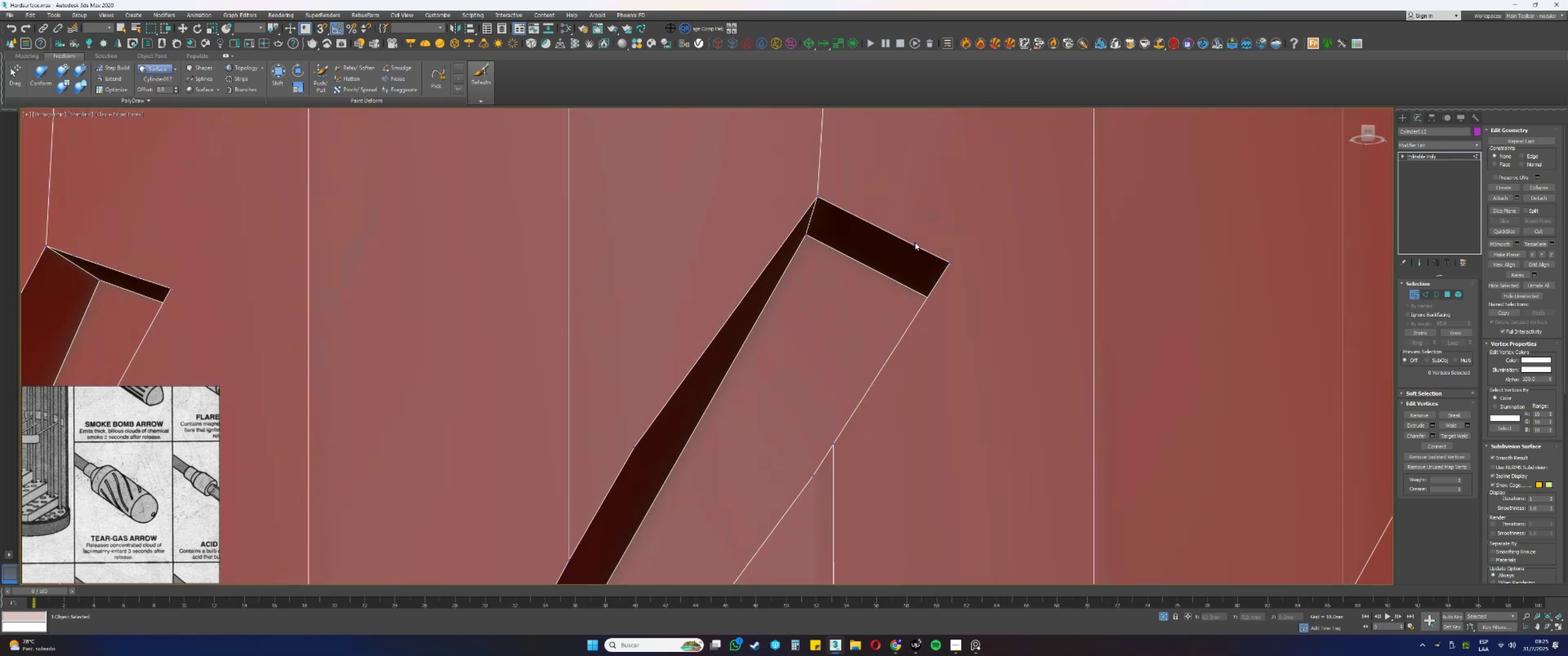 
key(Backspace)
 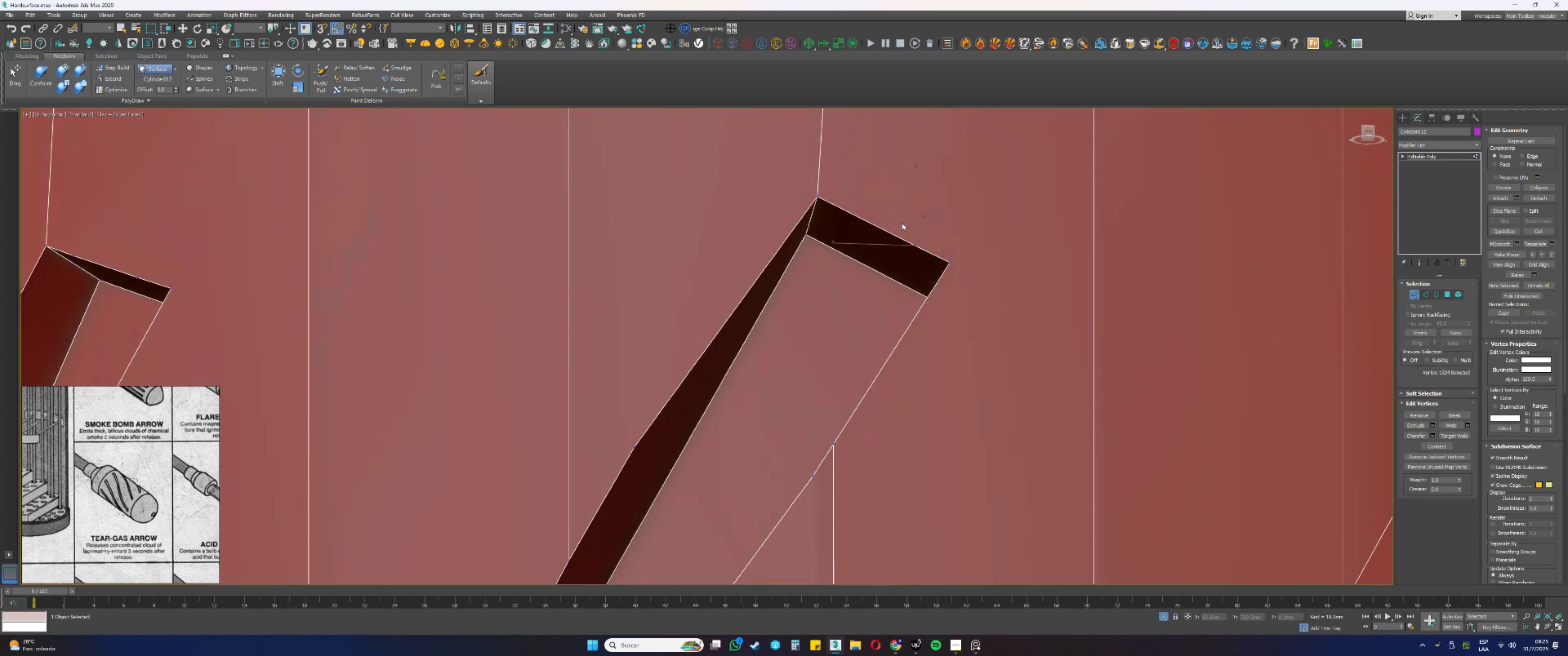 
scroll: coordinate [898, 233], scroll_direction: down, amount: 1.0
 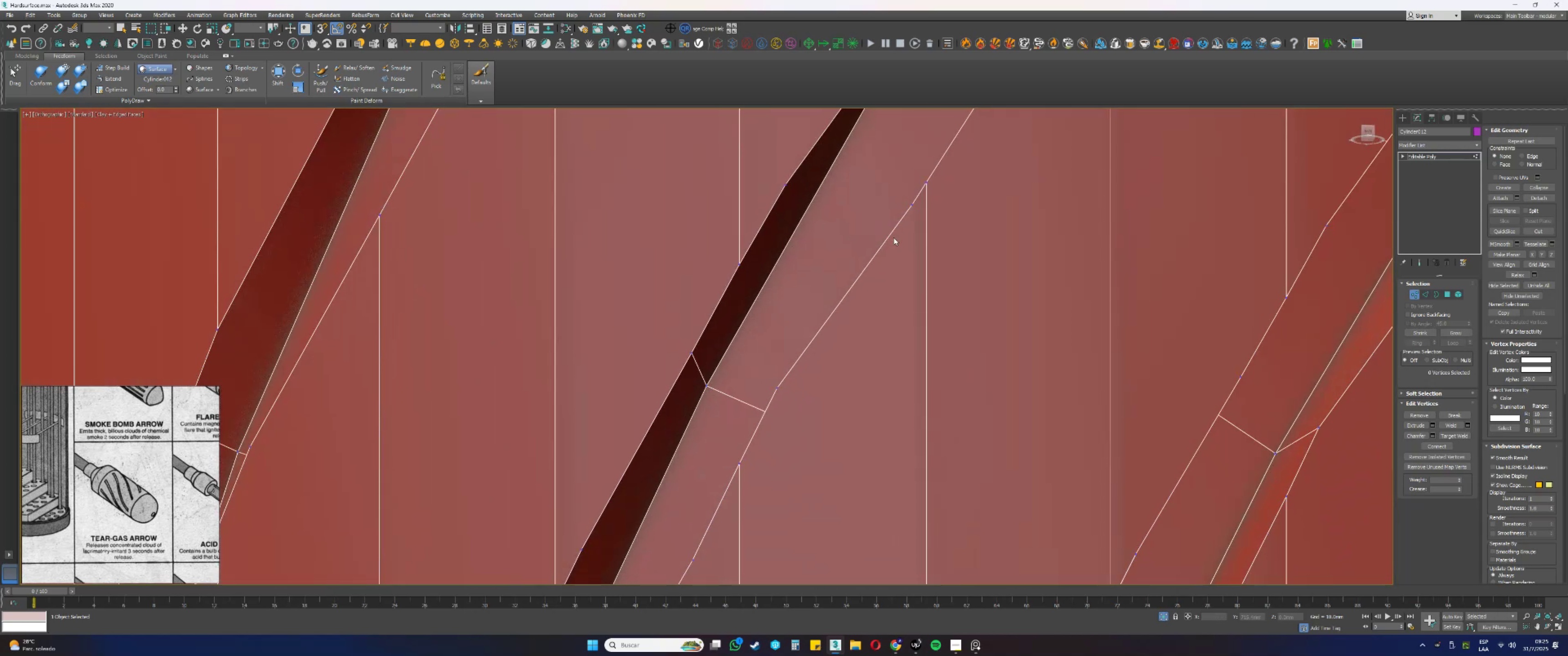 
left_click_drag(start_coordinate=[914, 218], to_coordinate=[896, 189])
 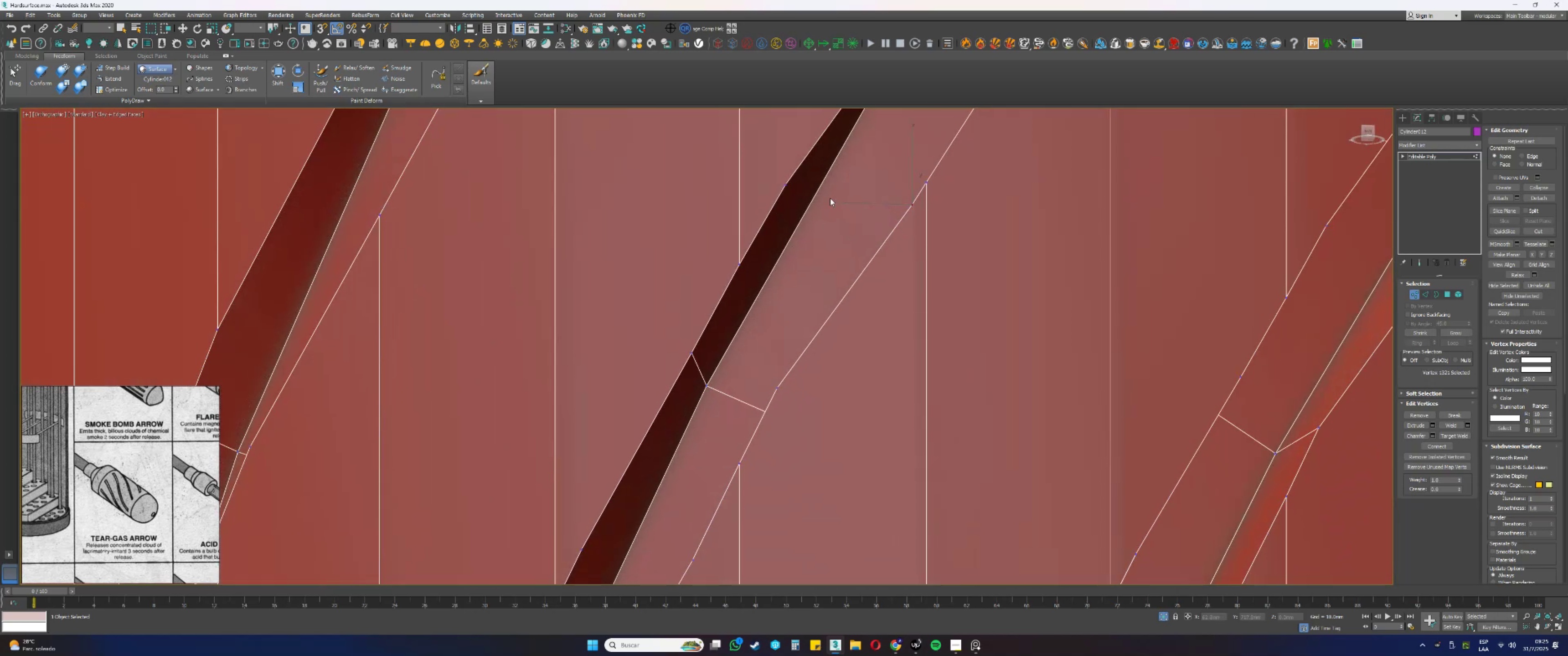 
hold_key(key=AltLeft, duration=0.6)
 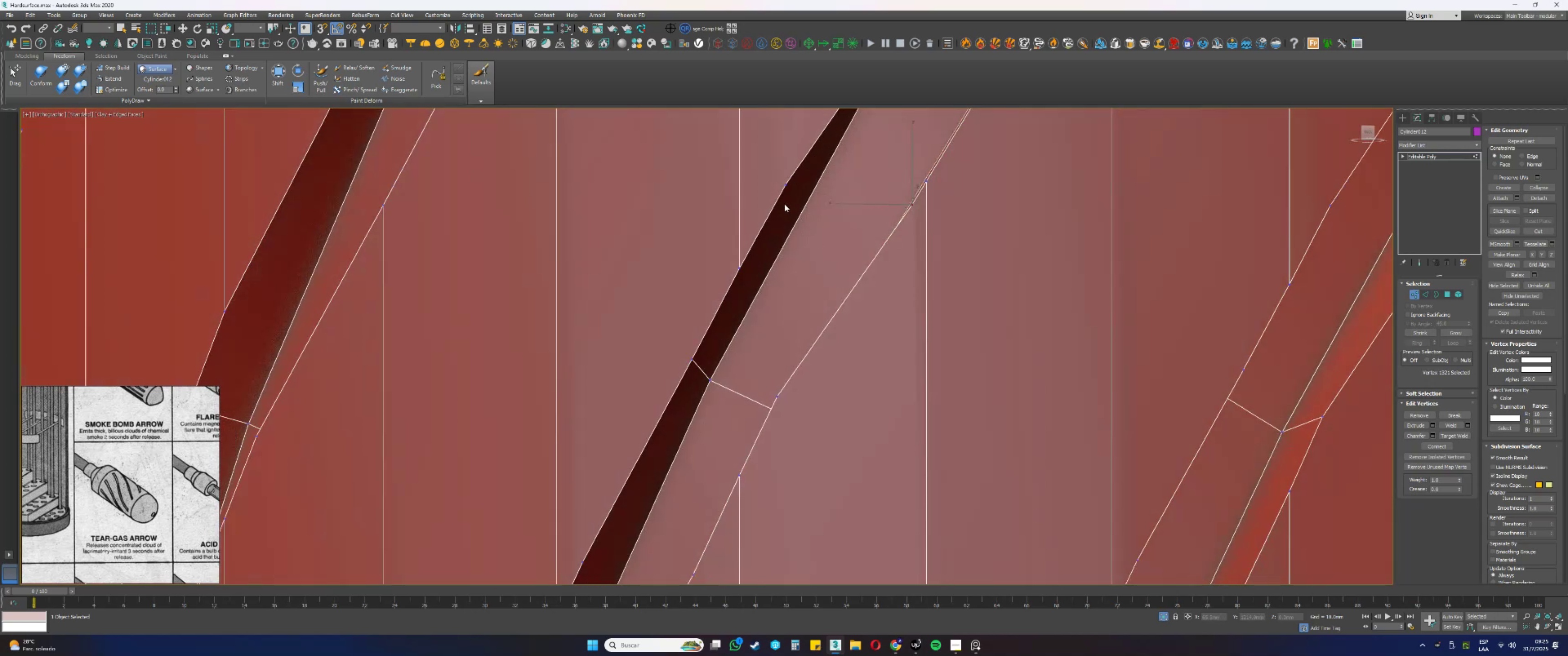 
key(Backspace)
 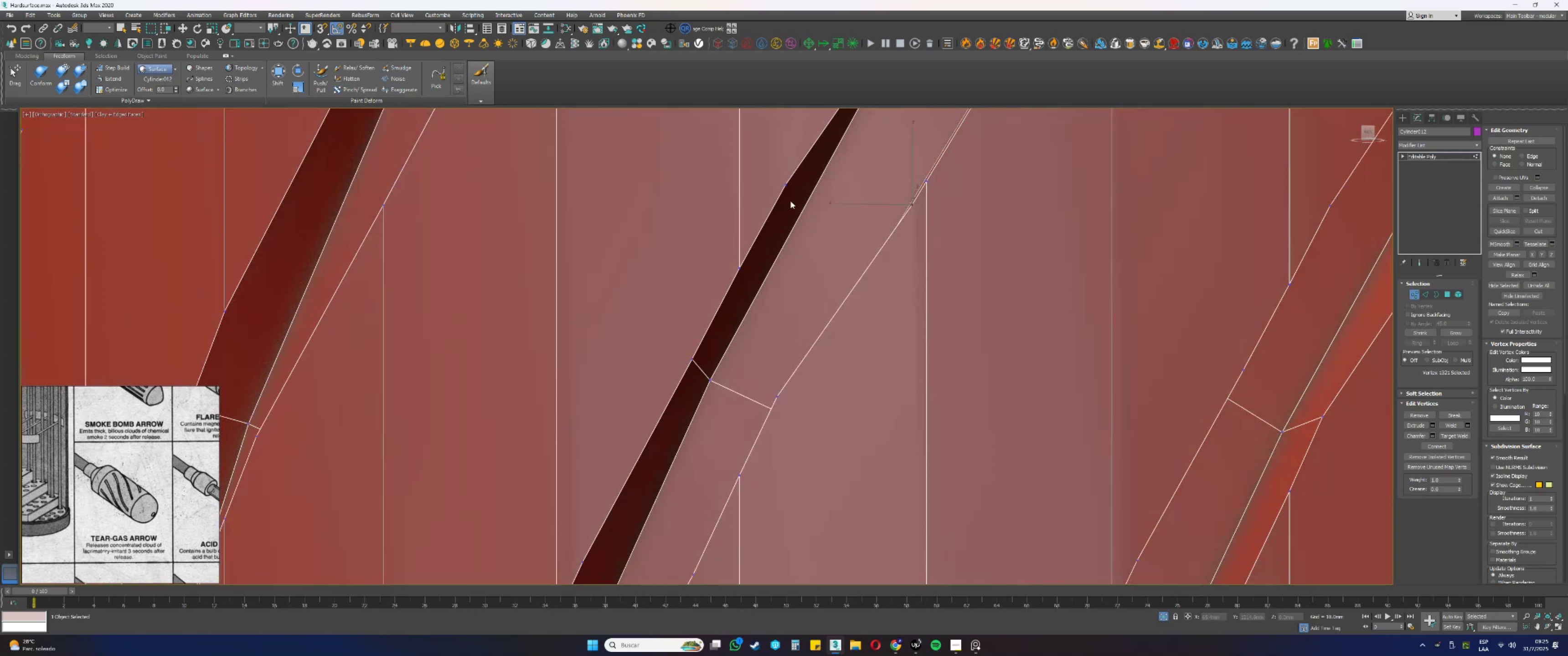 
left_click_drag(start_coordinate=[797, 191], to_coordinate=[769, 161])
 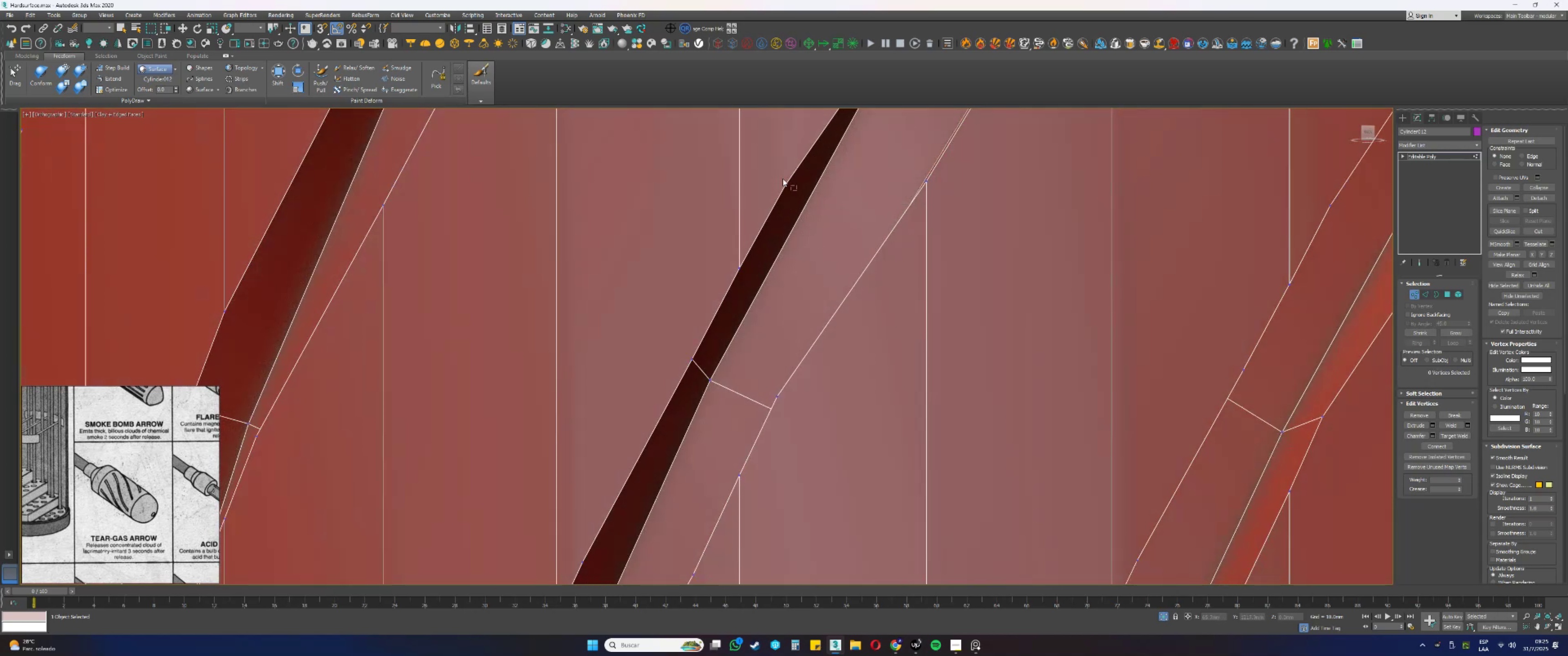 
key(Backspace)
 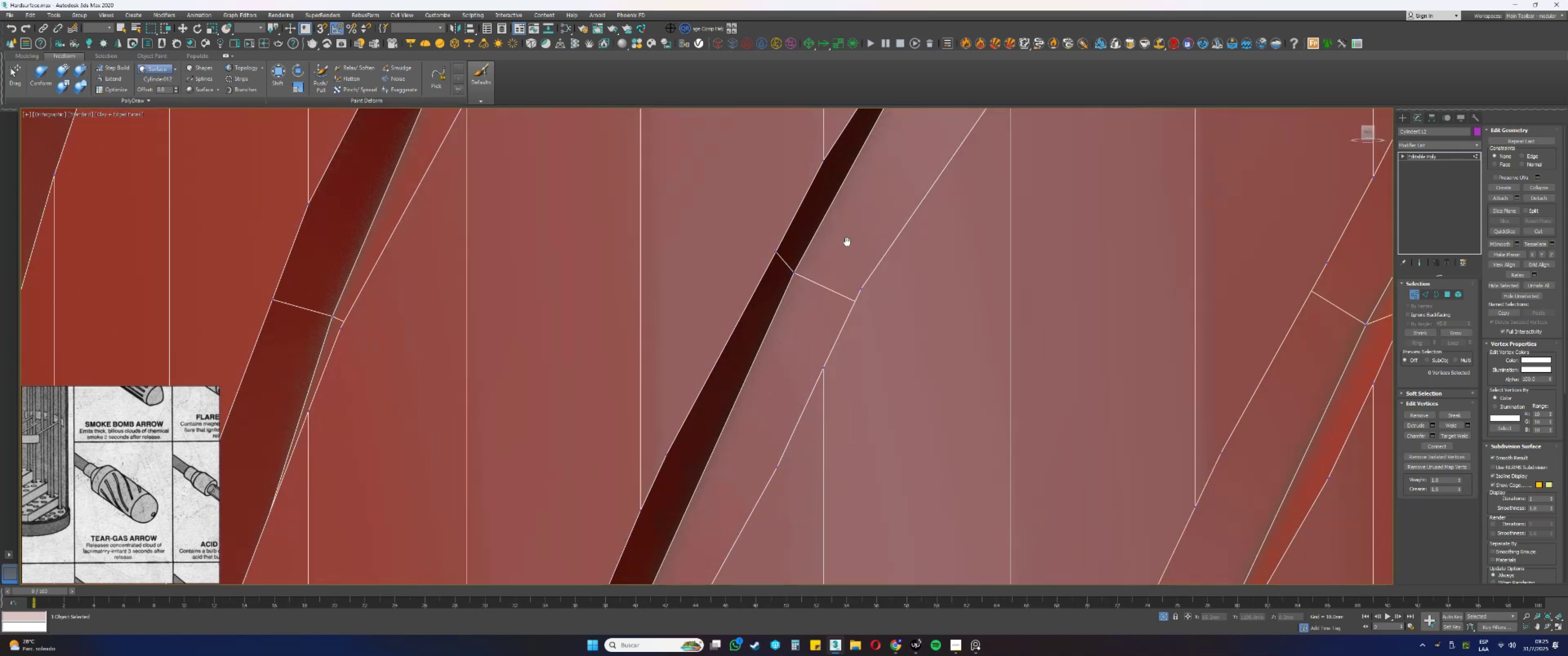 
scroll: coordinate [858, 236], scroll_direction: down, amount: 1.0
 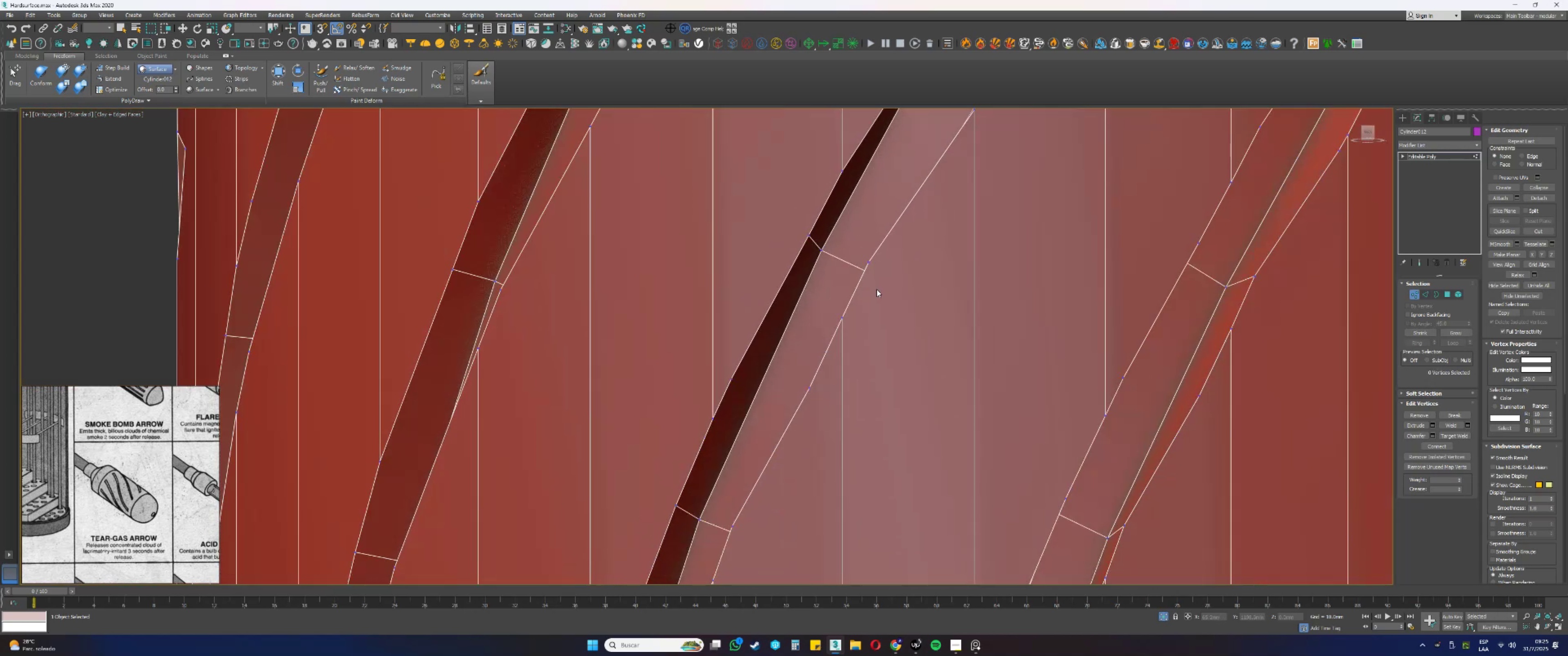 
left_click_drag(start_coordinate=[878, 264], to_coordinate=[864, 246])
 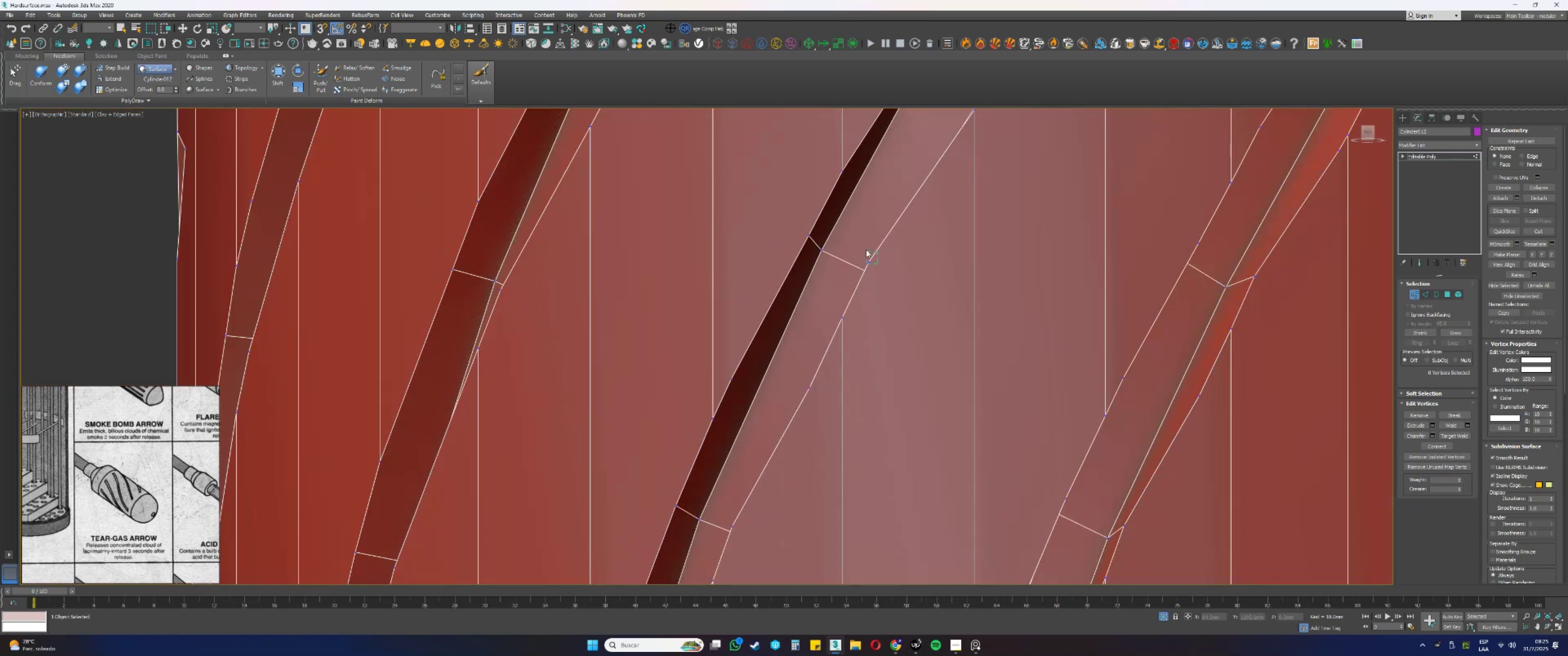 
hold_key(key=AltLeft, duration=0.4)
 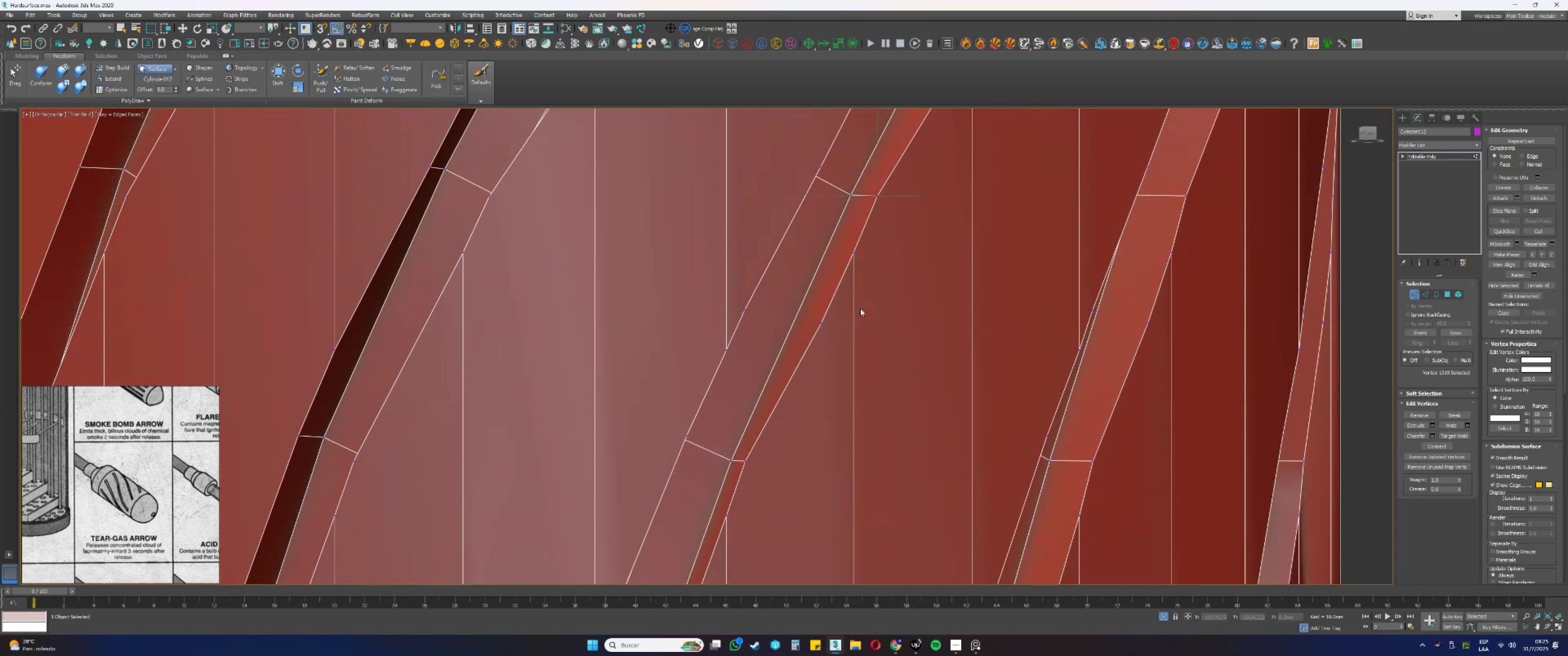 
left_click_drag(start_coordinate=[833, 331], to_coordinate=[813, 307])
 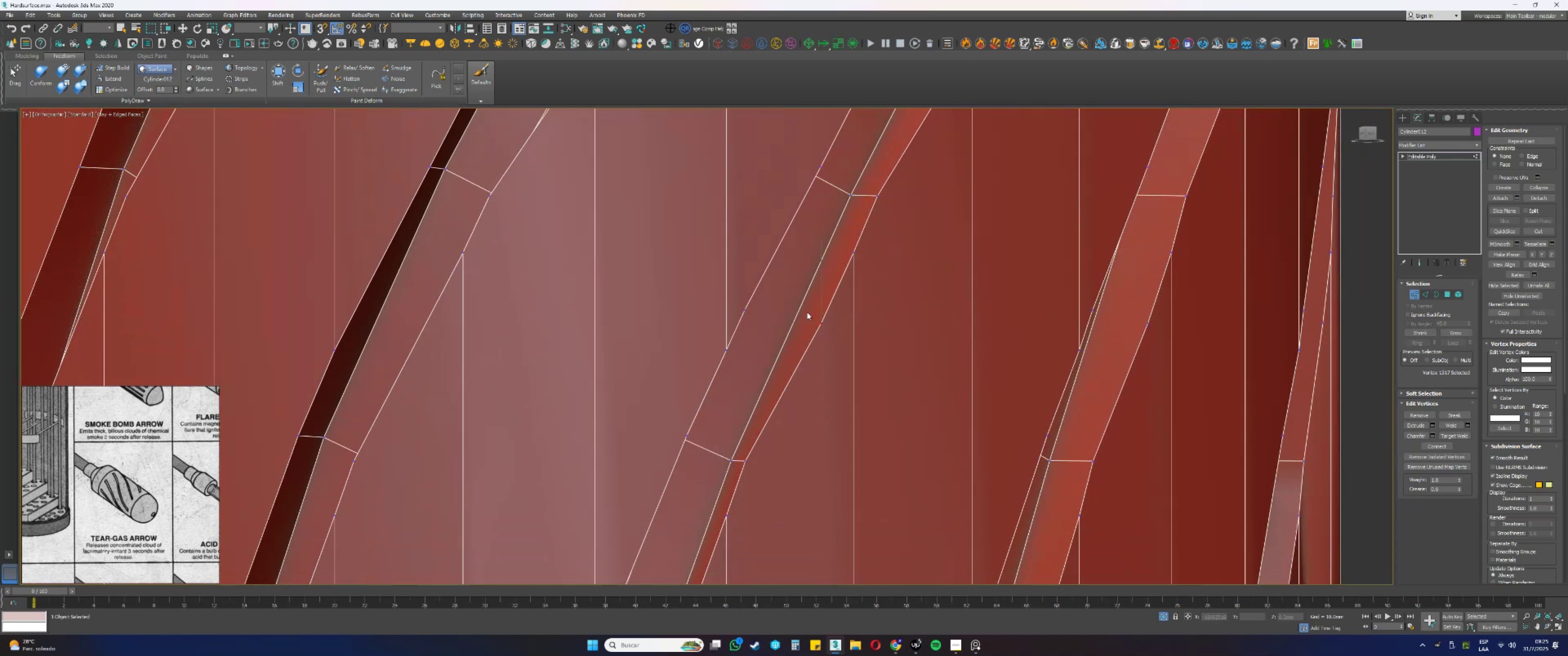 
key(Backspace)
 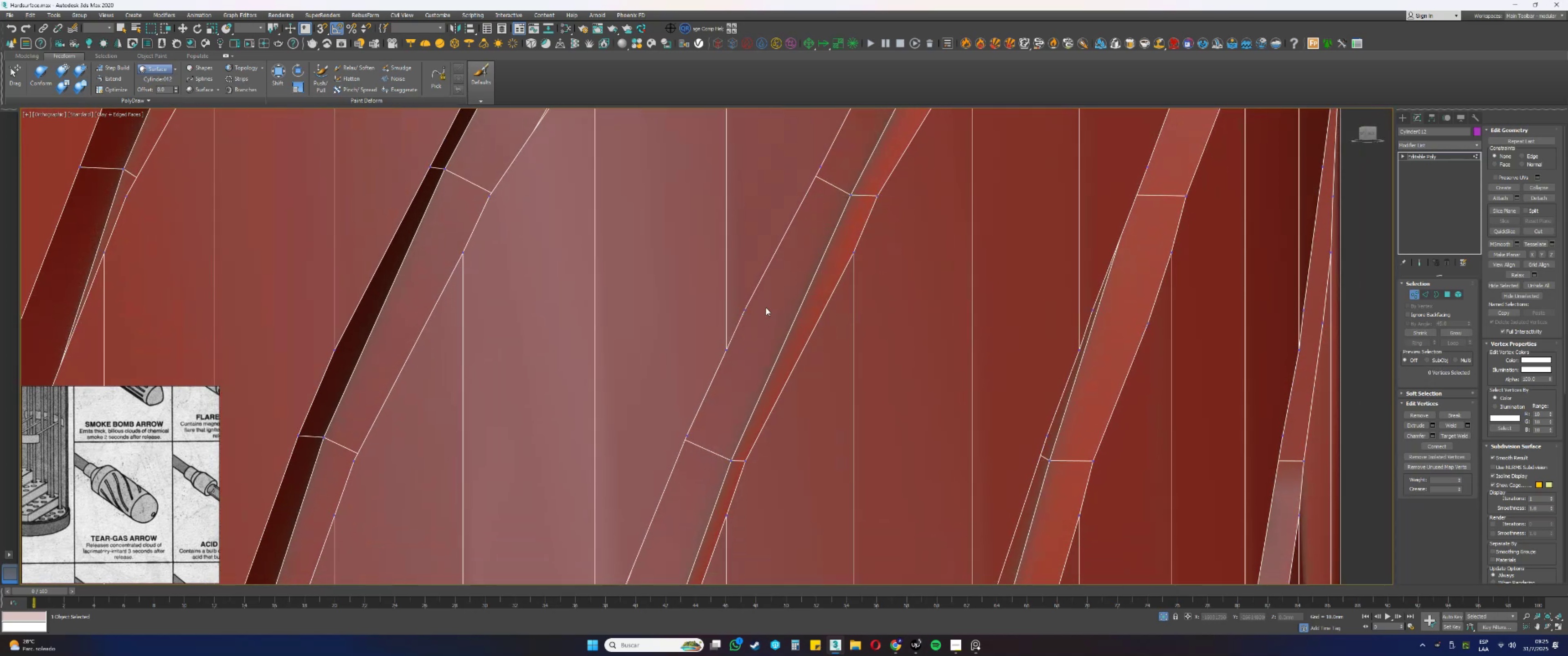 
left_click_drag(start_coordinate=[758, 319], to_coordinate=[738, 291])
 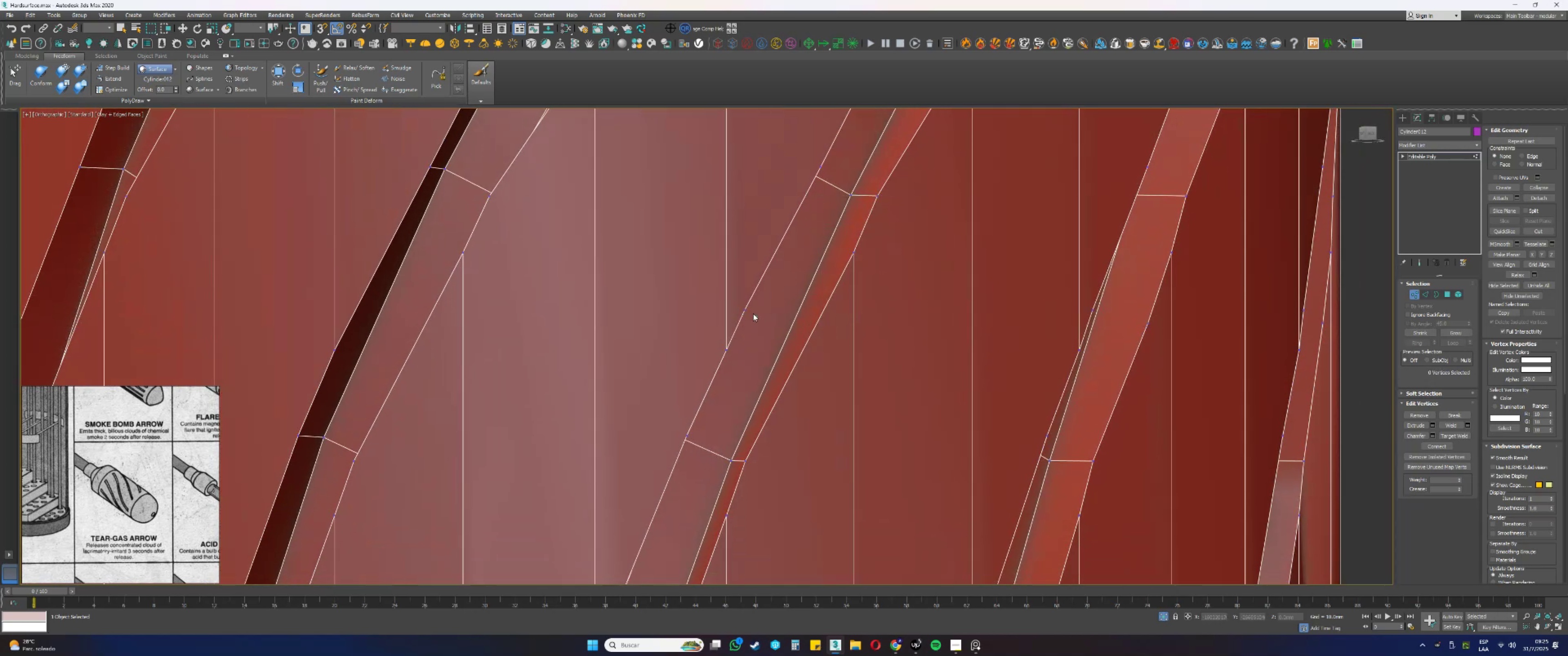 
key(Backspace)
 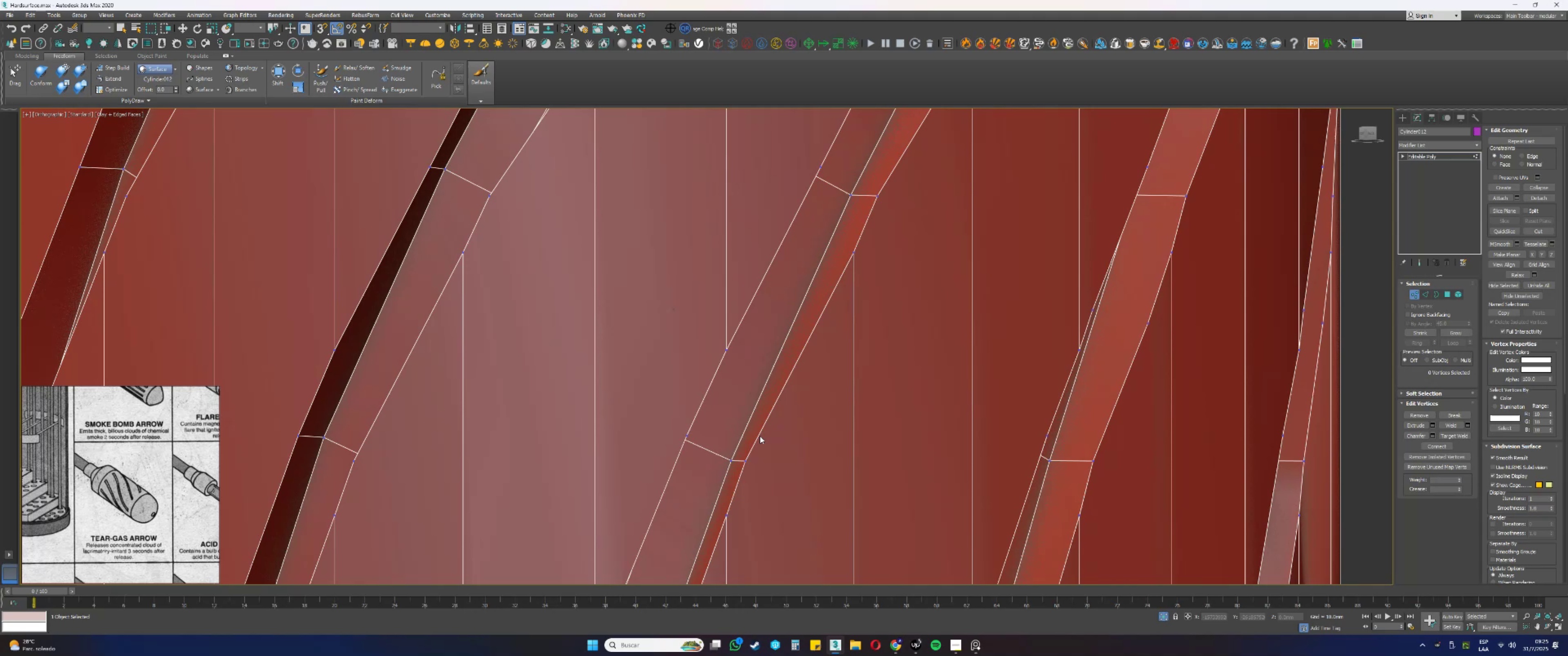 
left_click_drag(start_coordinate=[755, 472], to_coordinate=[727, 444])
 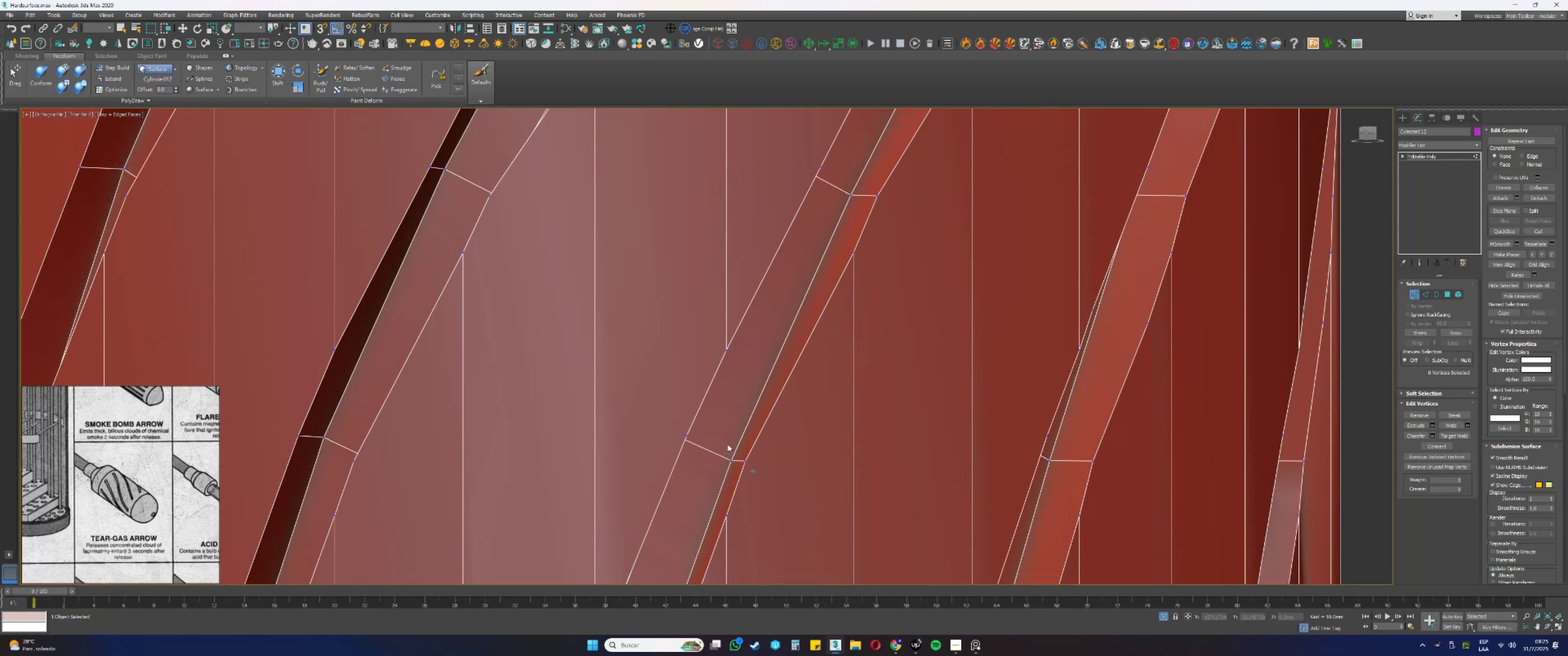 
hold_key(key=AltLeft, duration=0.31)
 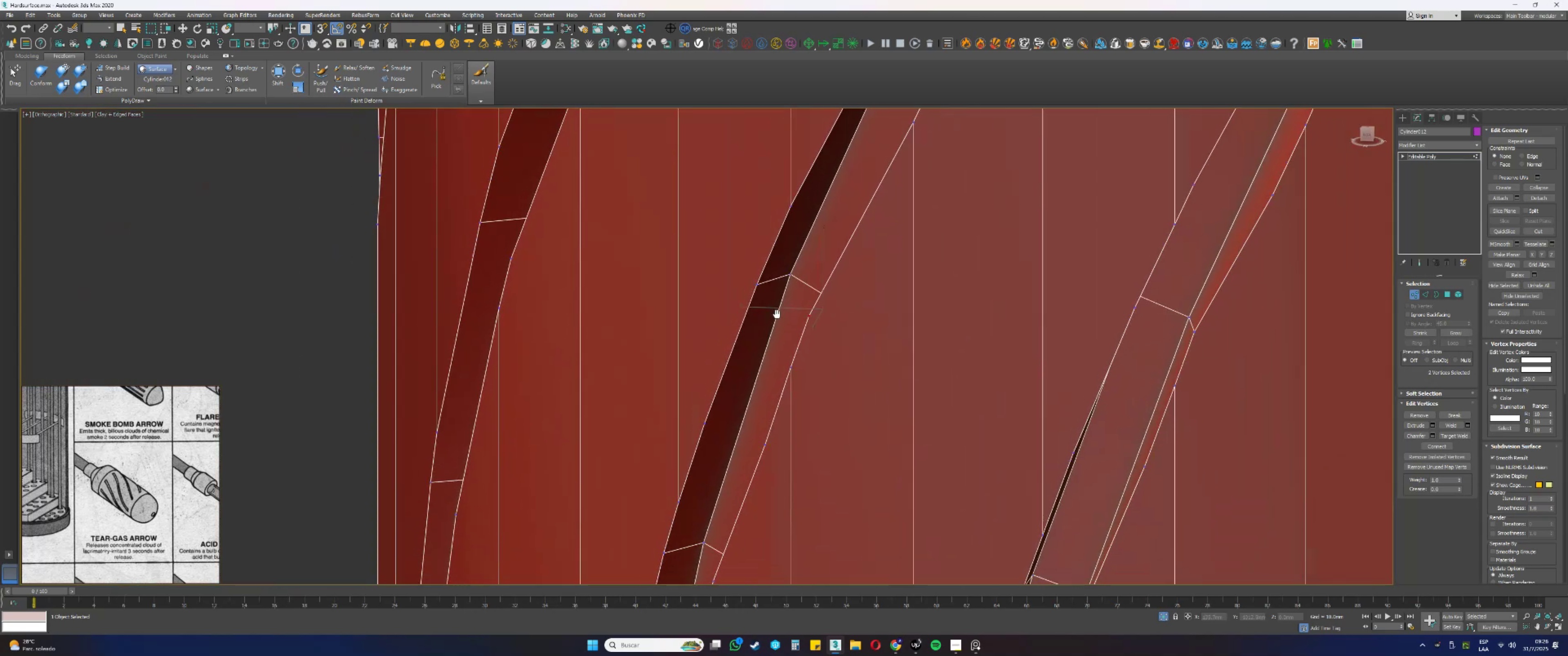 
key(Alt+AltLeft)
 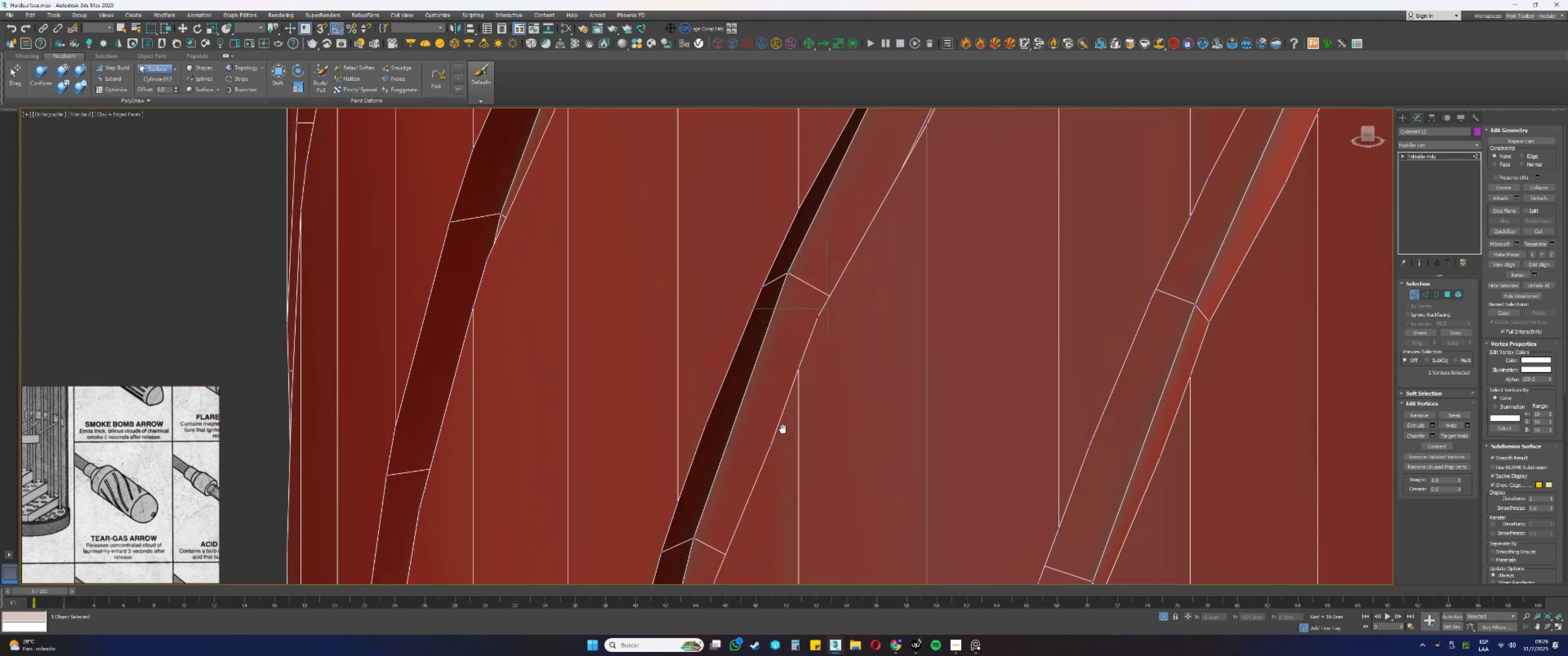 
key(Alt+AltLeft)
 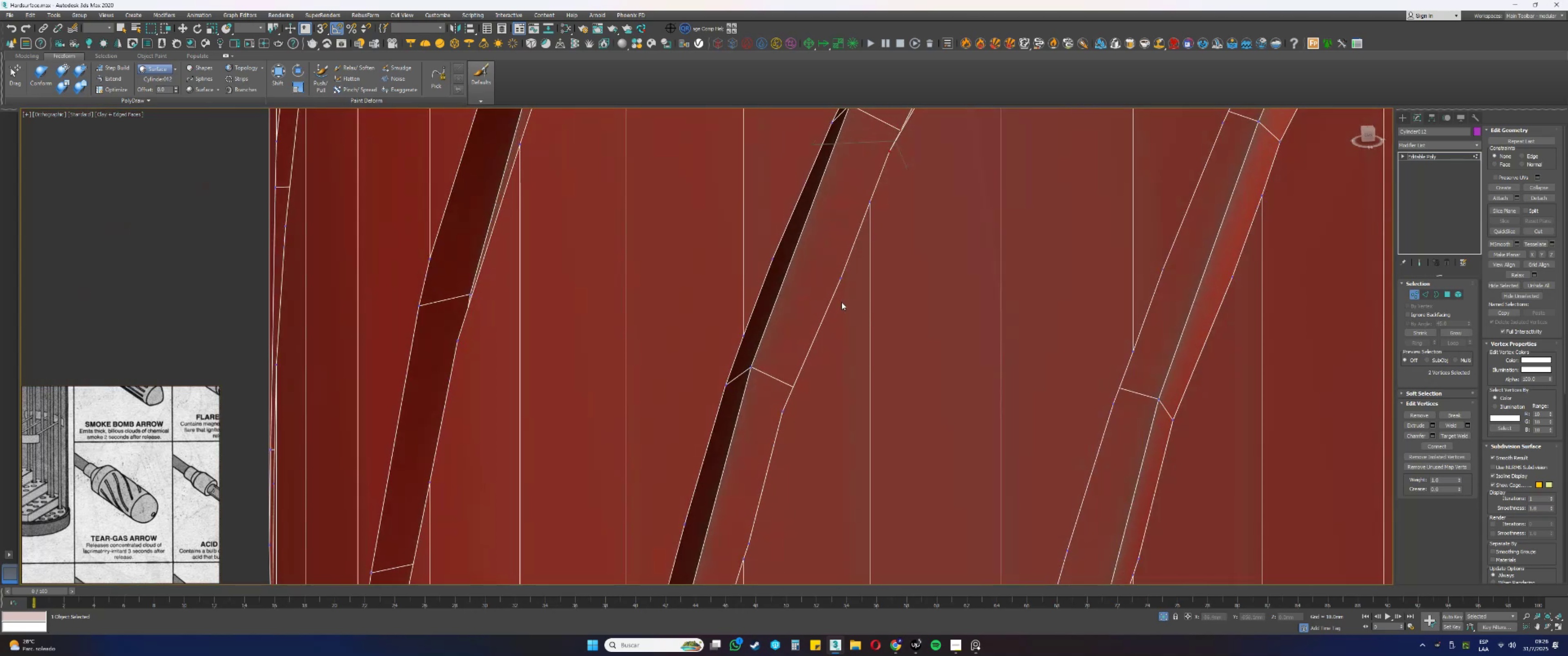 
left_click_drag(start_coordinate=[789, 276], to_coordinate=[767, 250])
 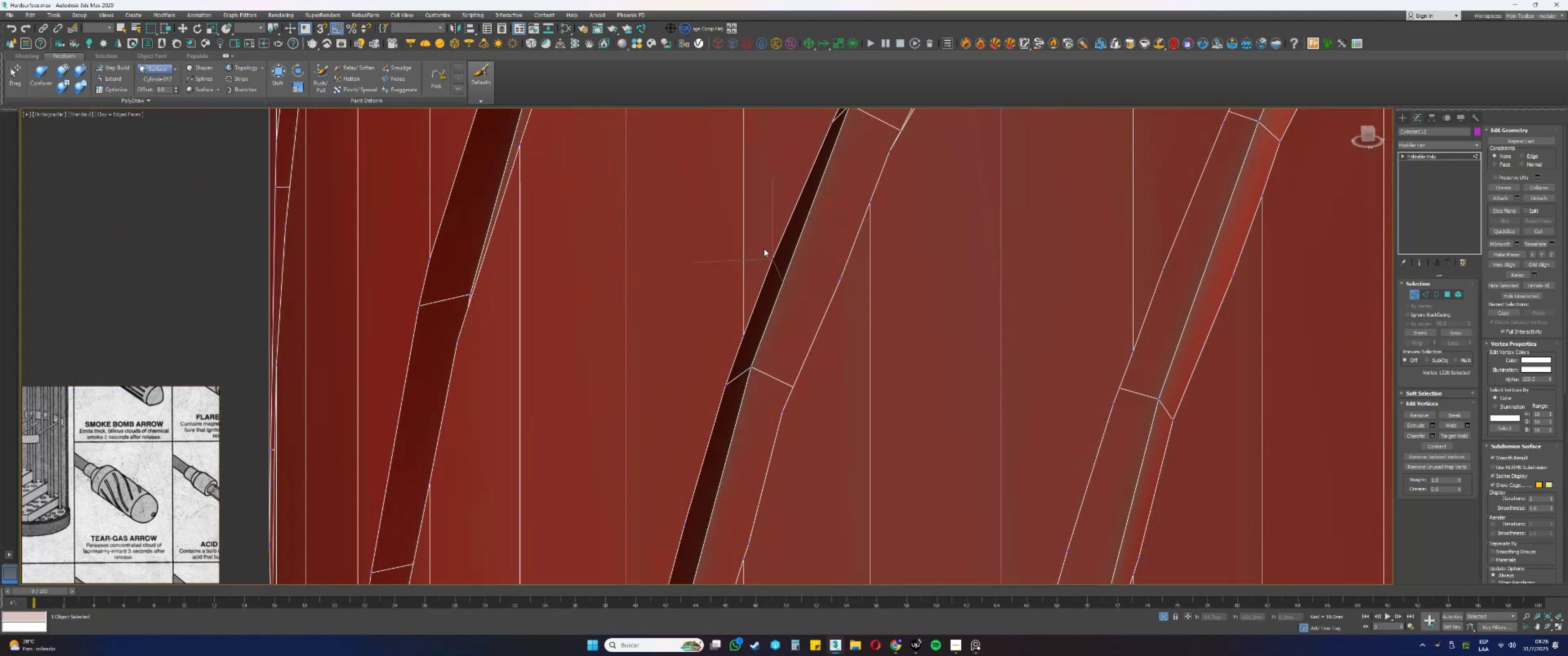 
key(Backspace)
 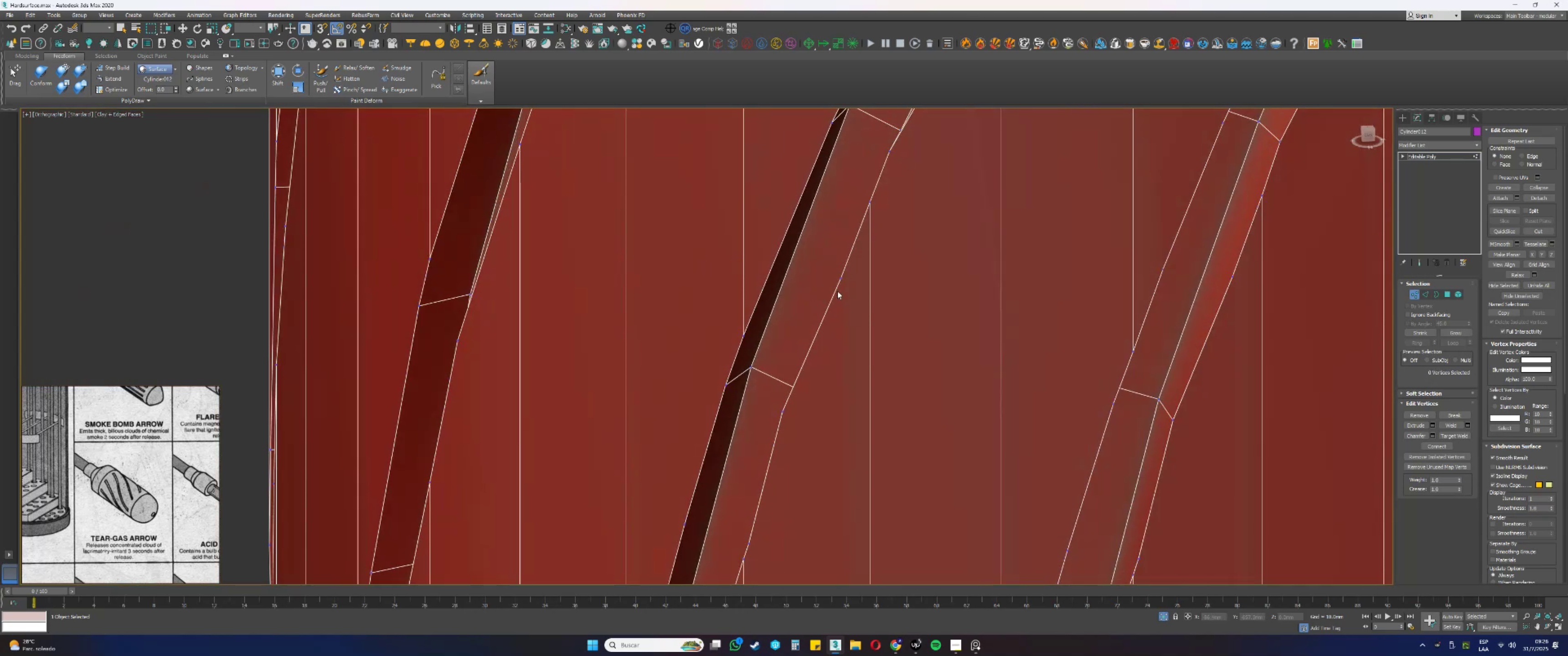 
left_click_drag(start_coordinate=[843, 290], to_coordinate=[824, 262])
 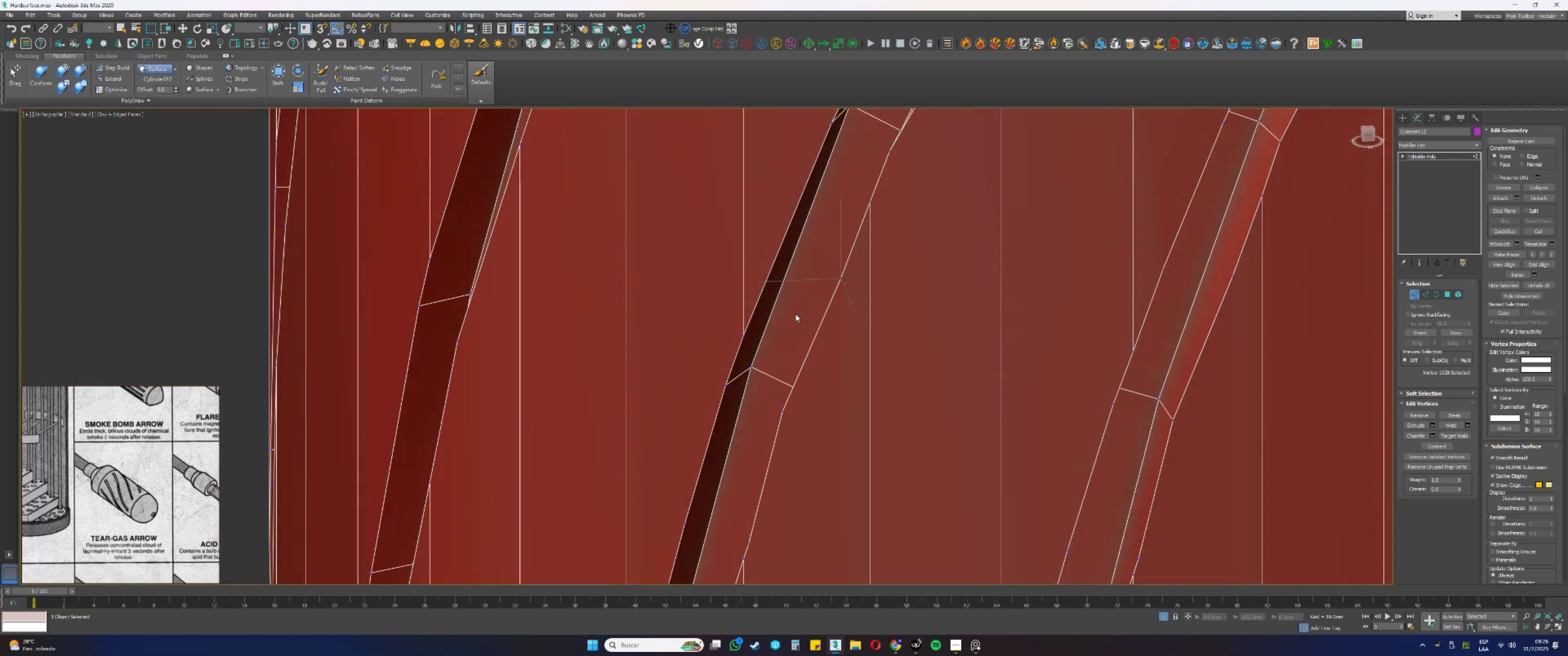 
key(Alt+AltLeft)
 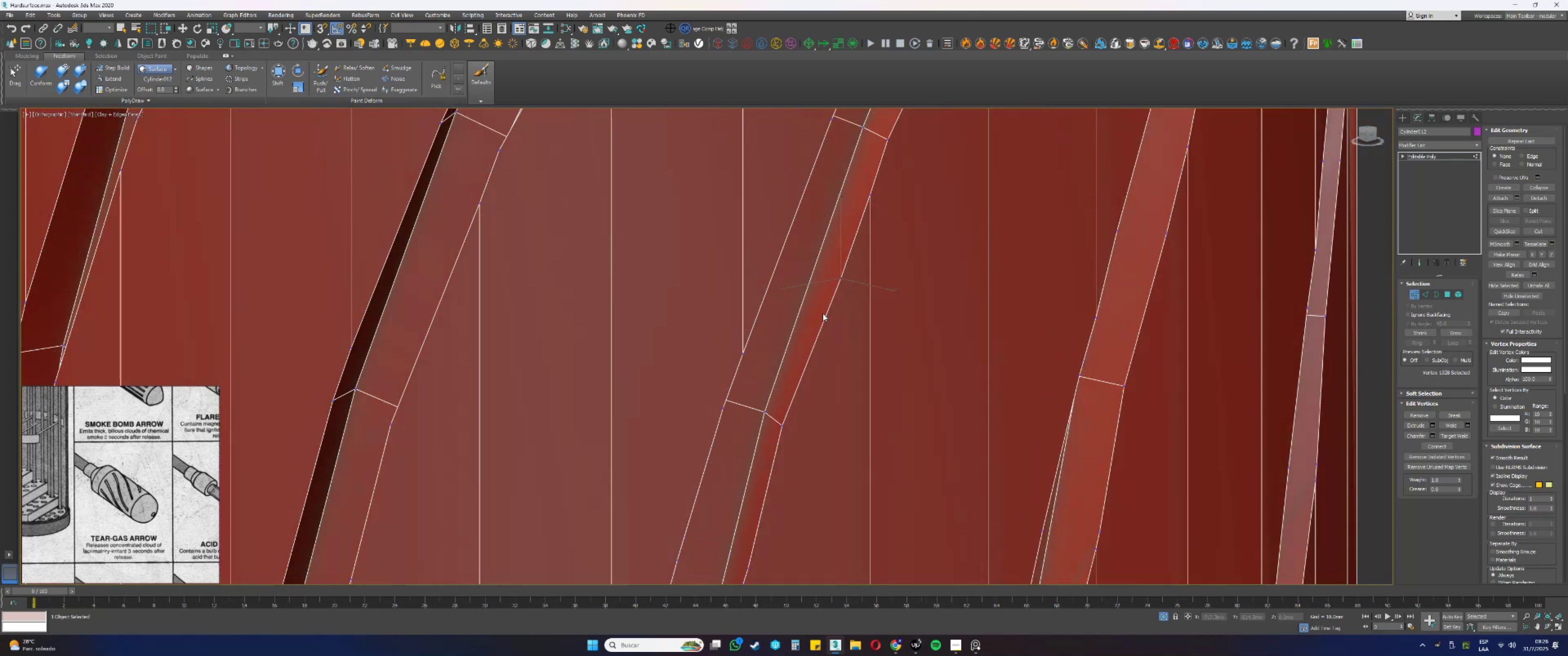 
key(Backspace)
 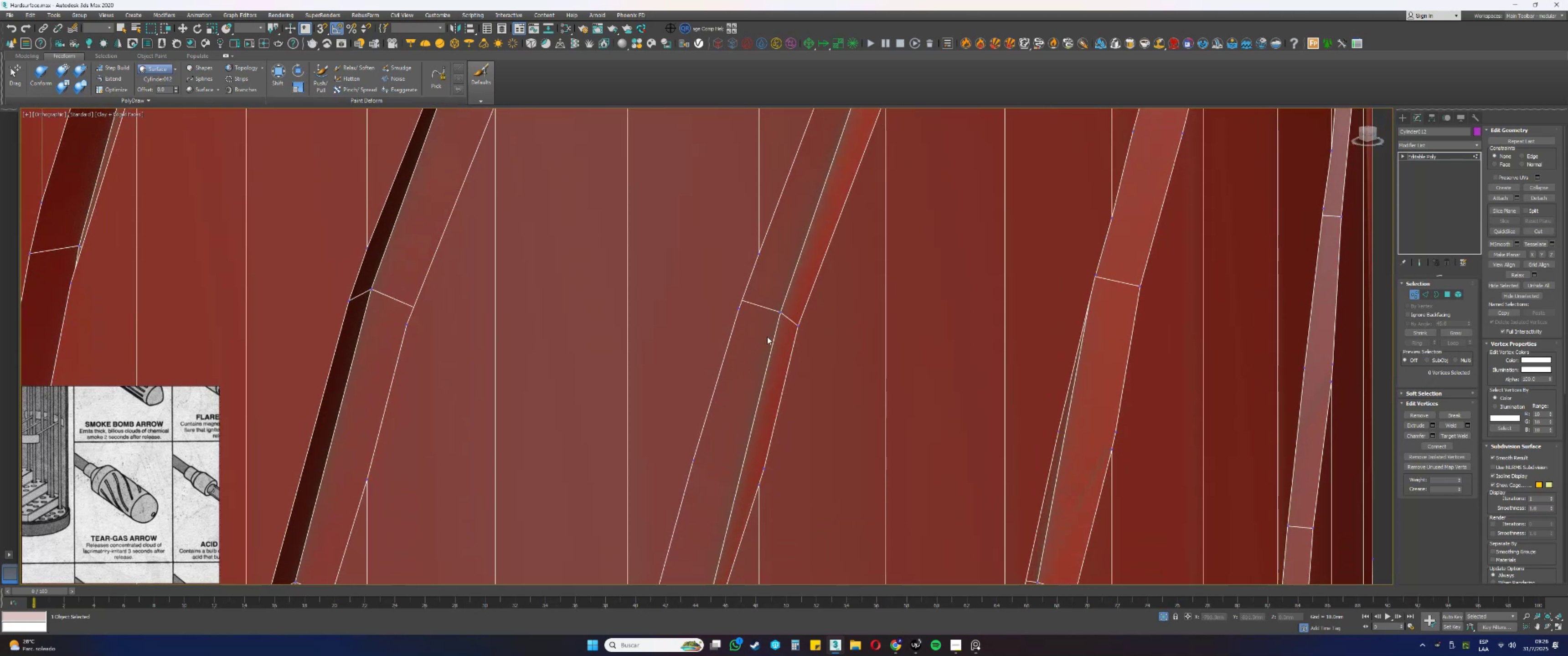 
left_click_drag(start_coordinate=[802, 333], to_coordinate=[787, 313])
 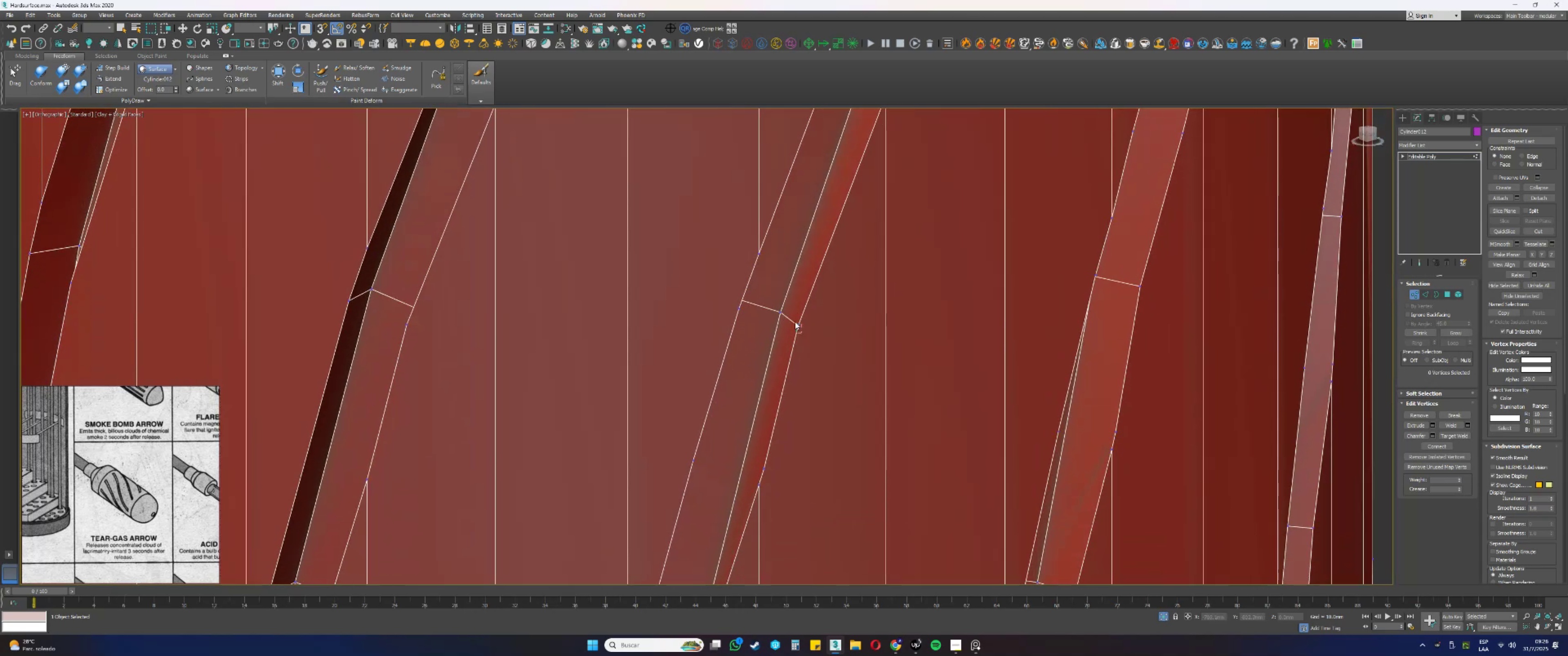 
hold_key(key=AltLeft, duration=0.34)
 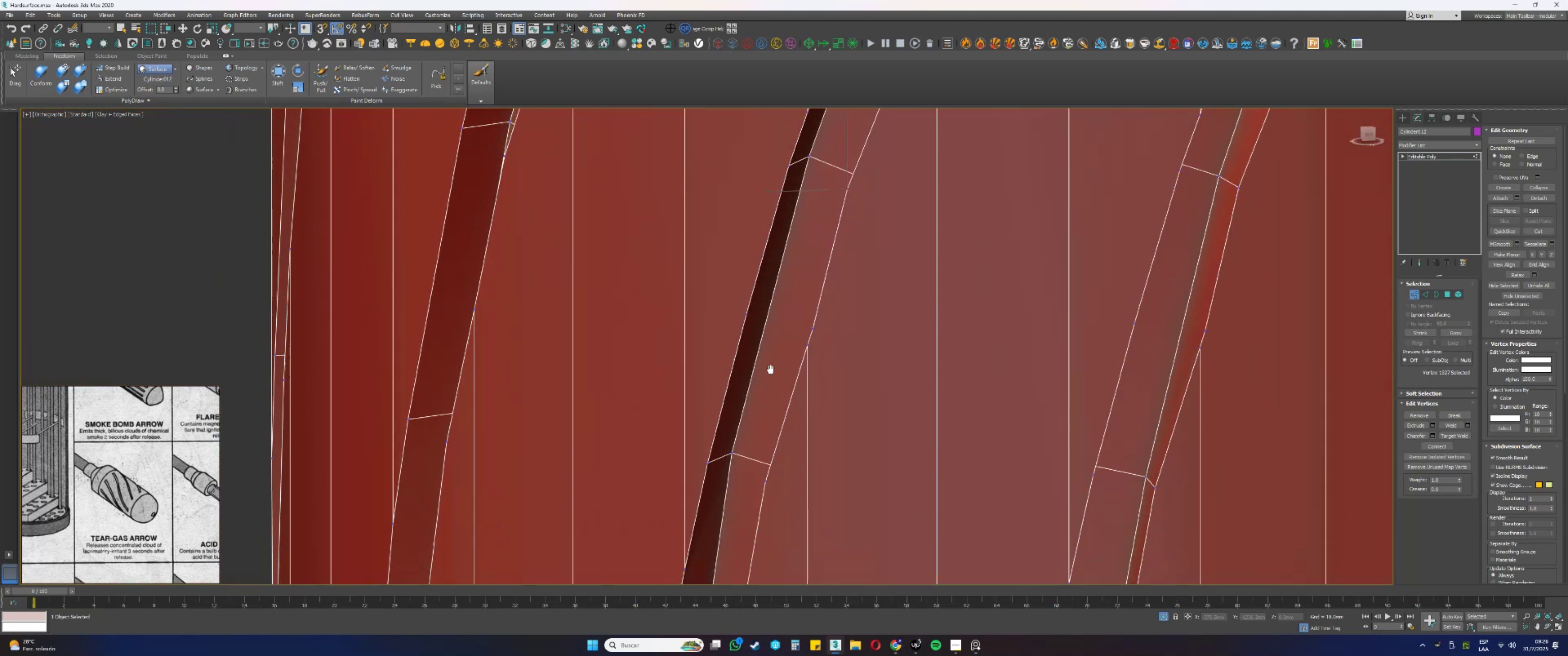 
key(Alt+AltLeft)
 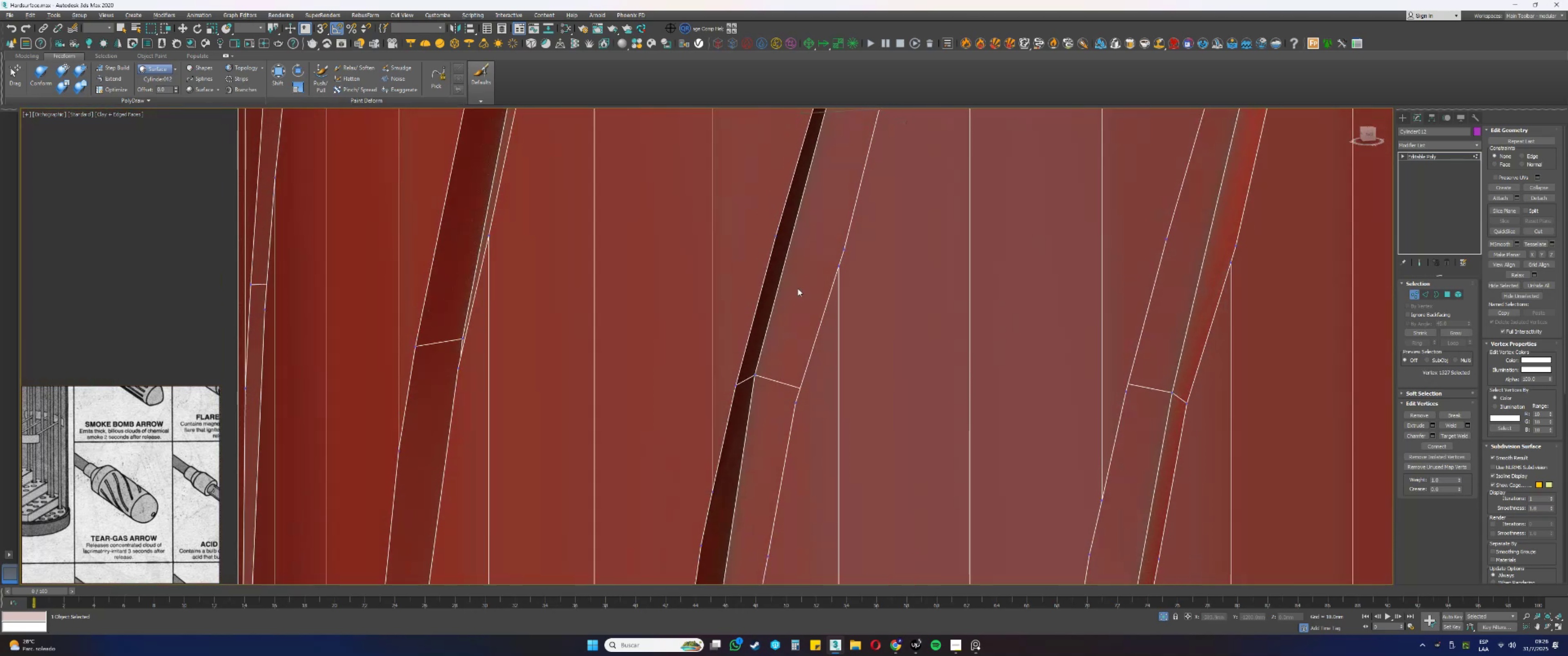 
left_click_drag(start_coordinate=[782, 242], to_coordinate=[766, 215])
 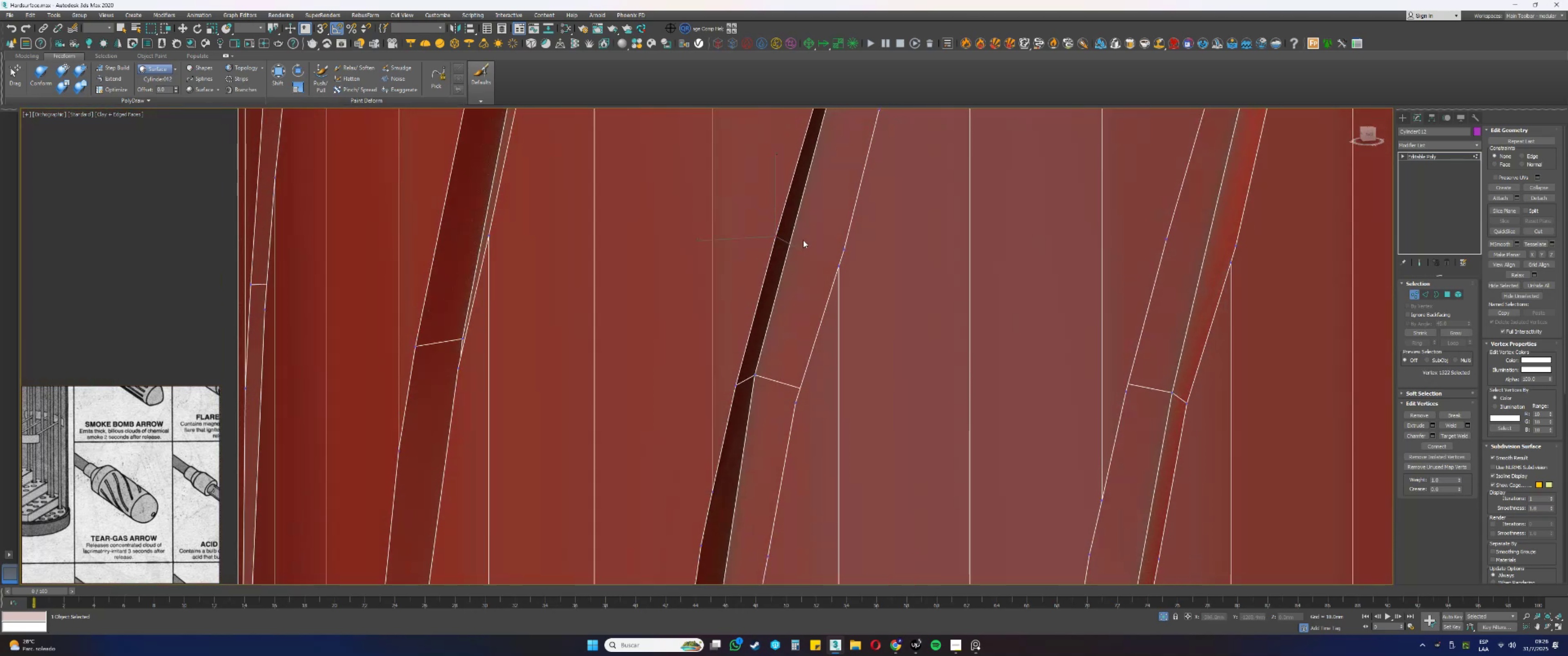 
key(Backspace)
 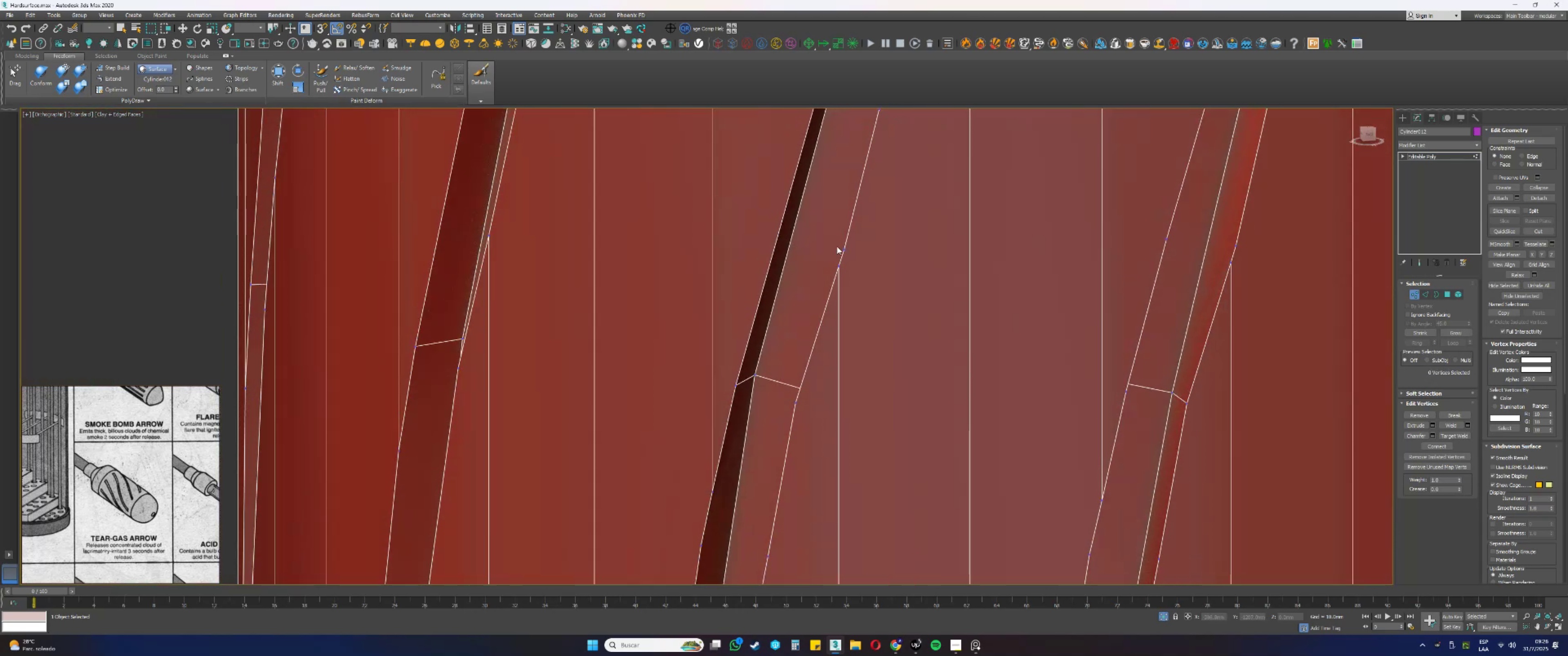 
left_click_drag(start_coordinate=[854, 255], to_coordinate=[834, 236])
 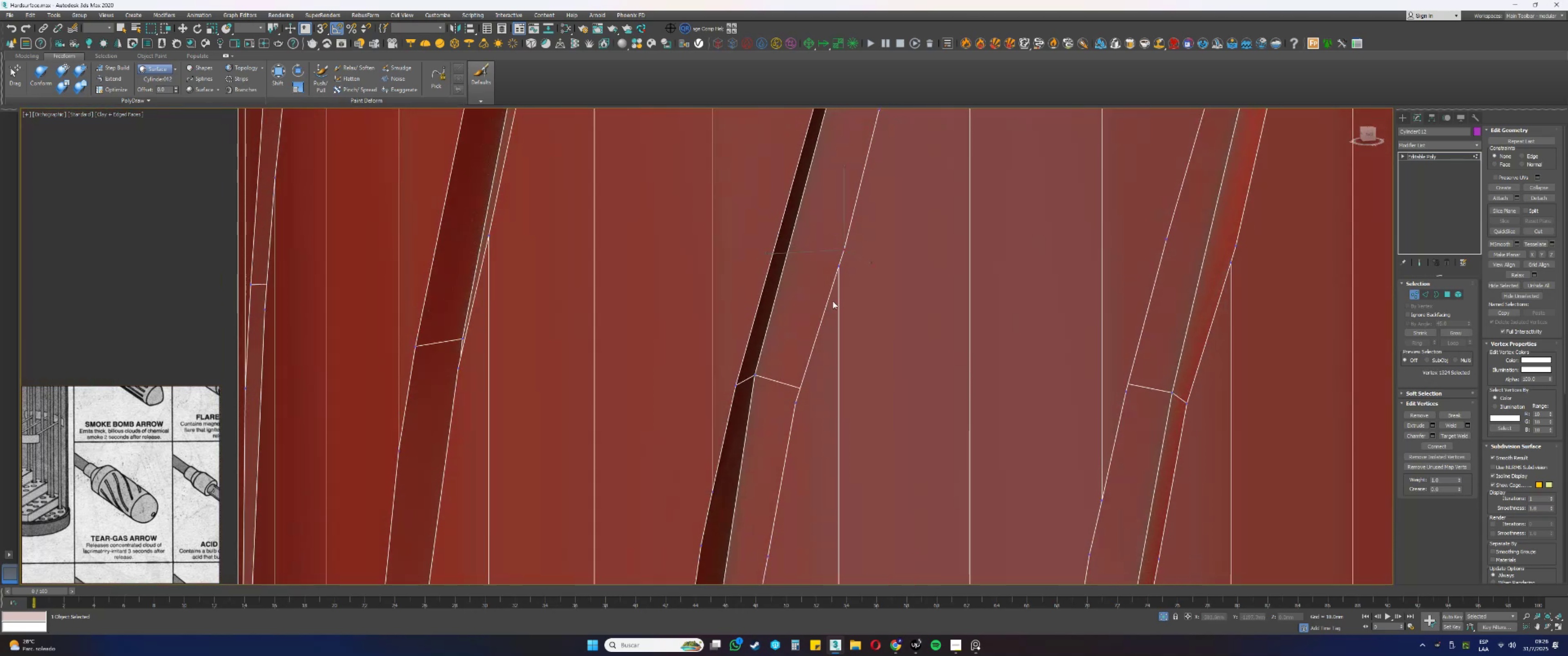 
key(Alt+AltLeft)
 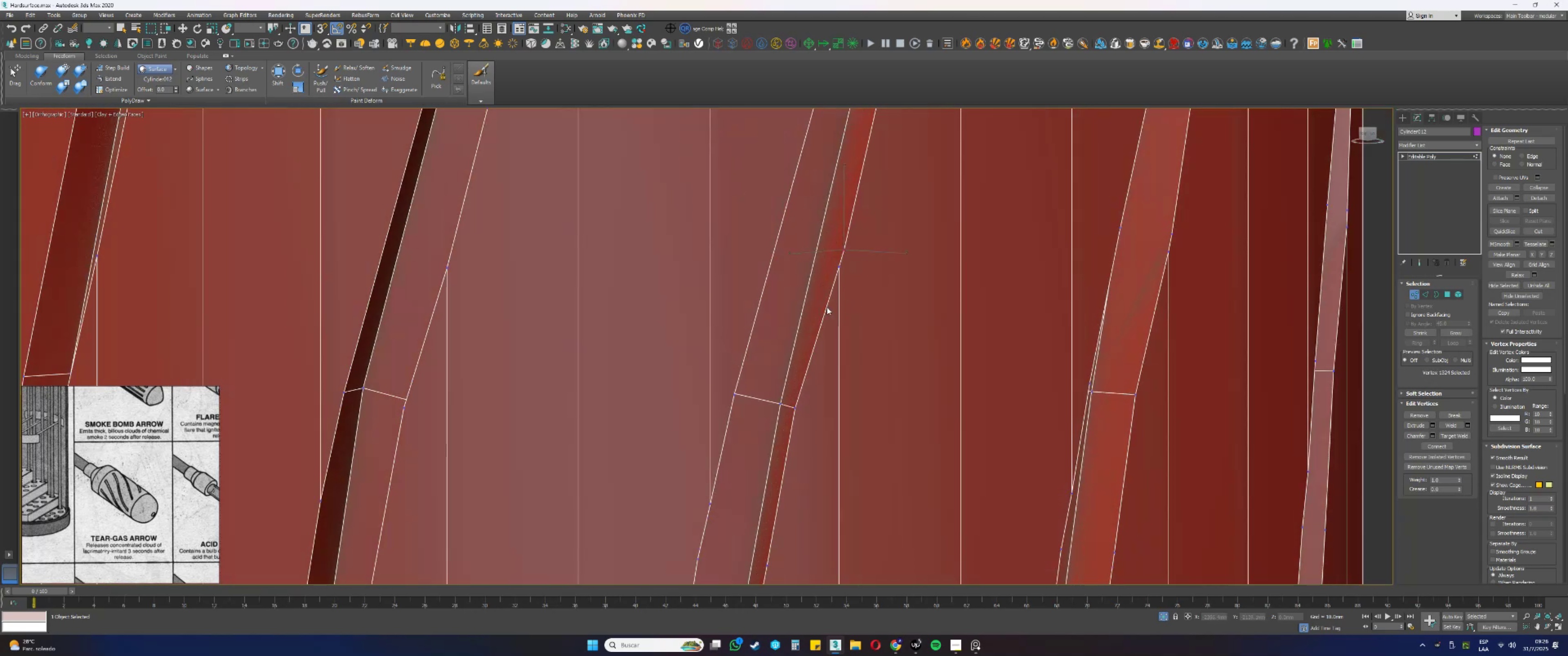 
key(Backspace)
 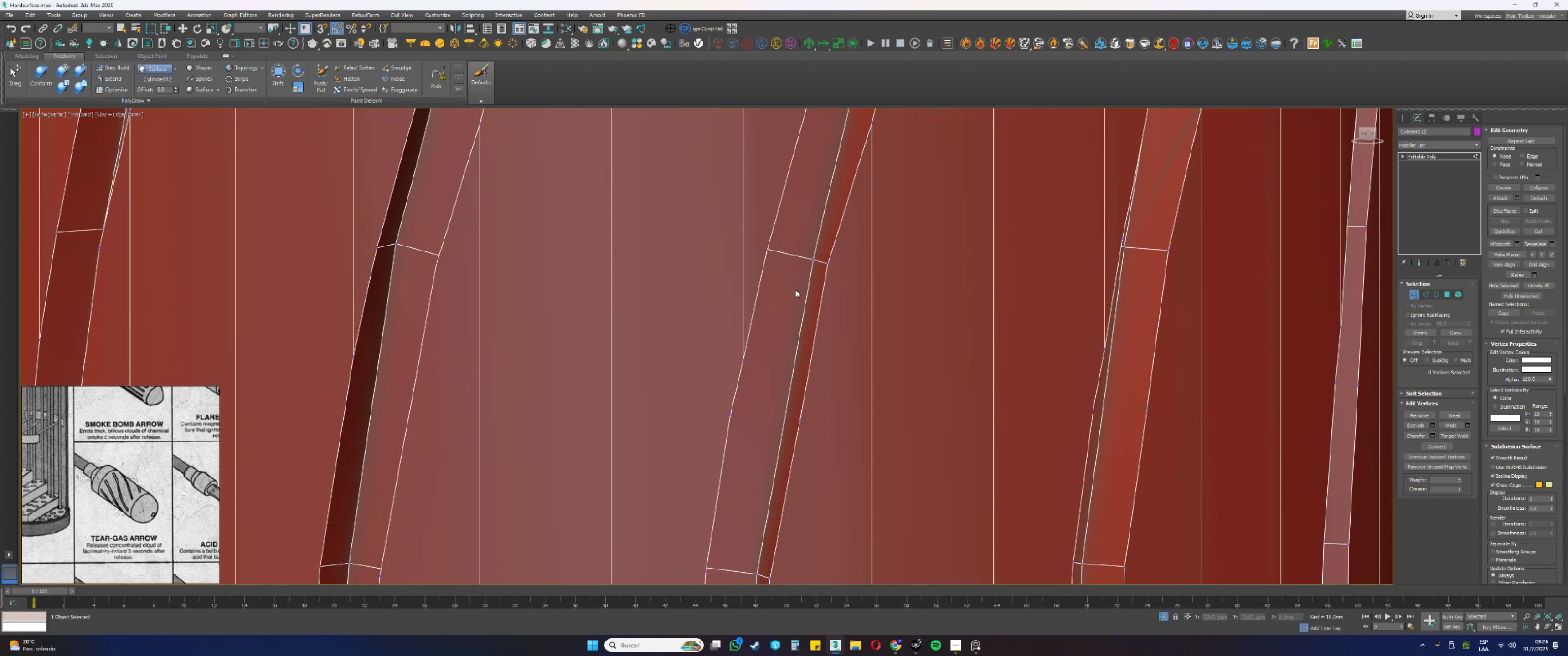 
left_click_drag(start_coordinate=[816, 441], to_coordinate=[785, 410])
 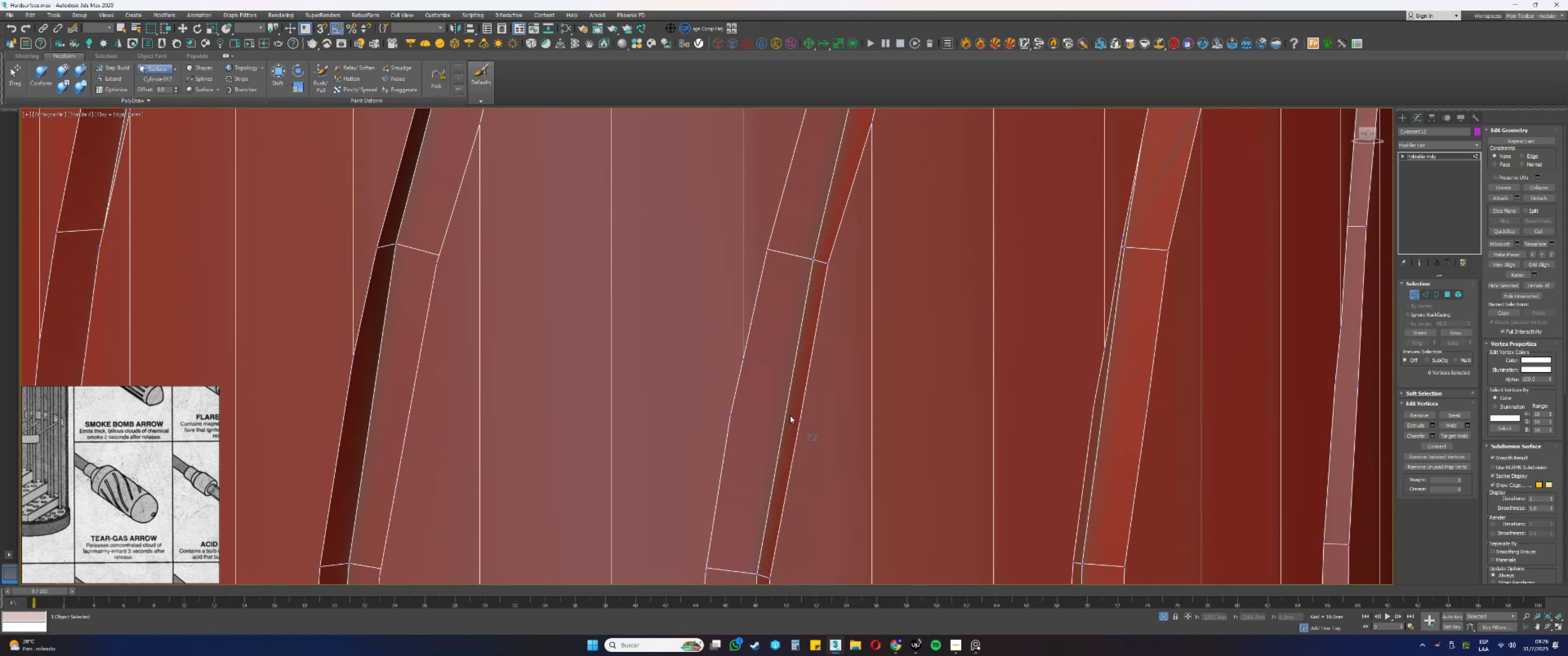 
key(Alt+AltLeft)
 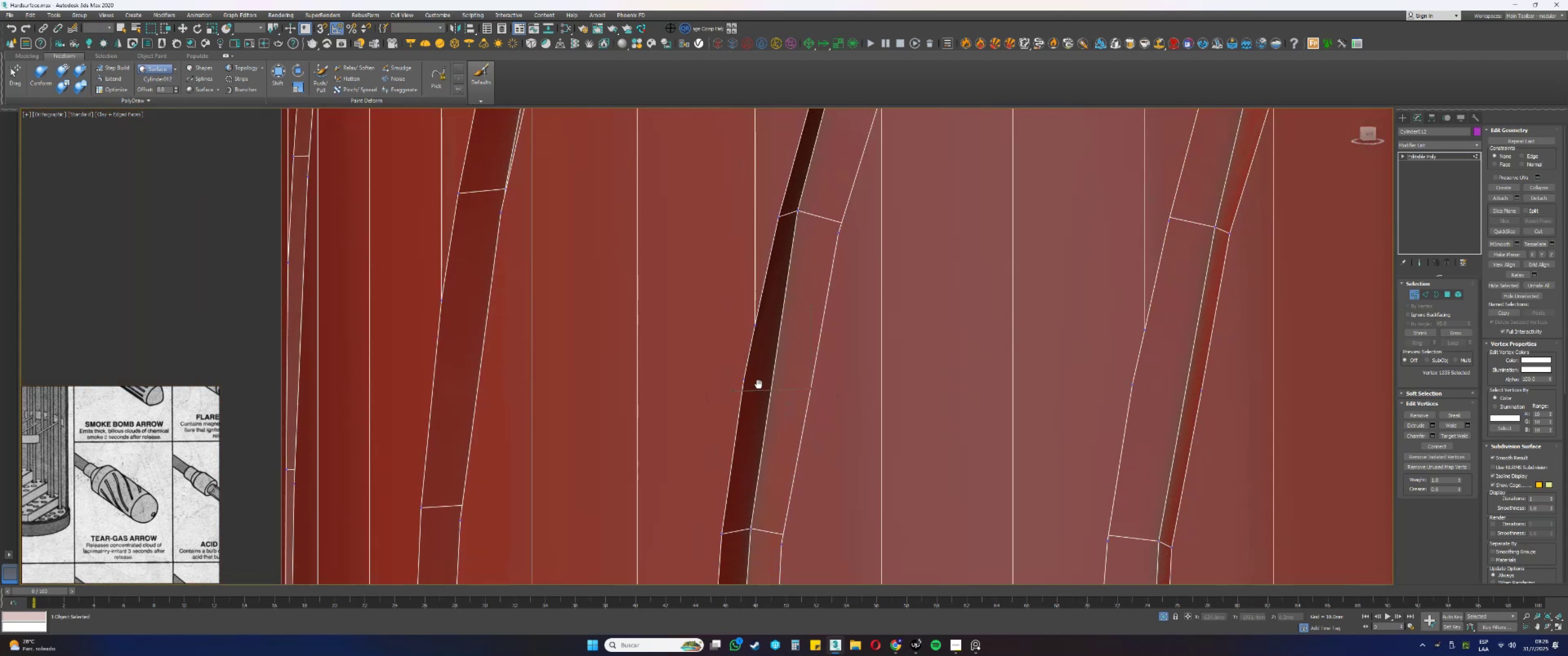 
key(Backspace)
 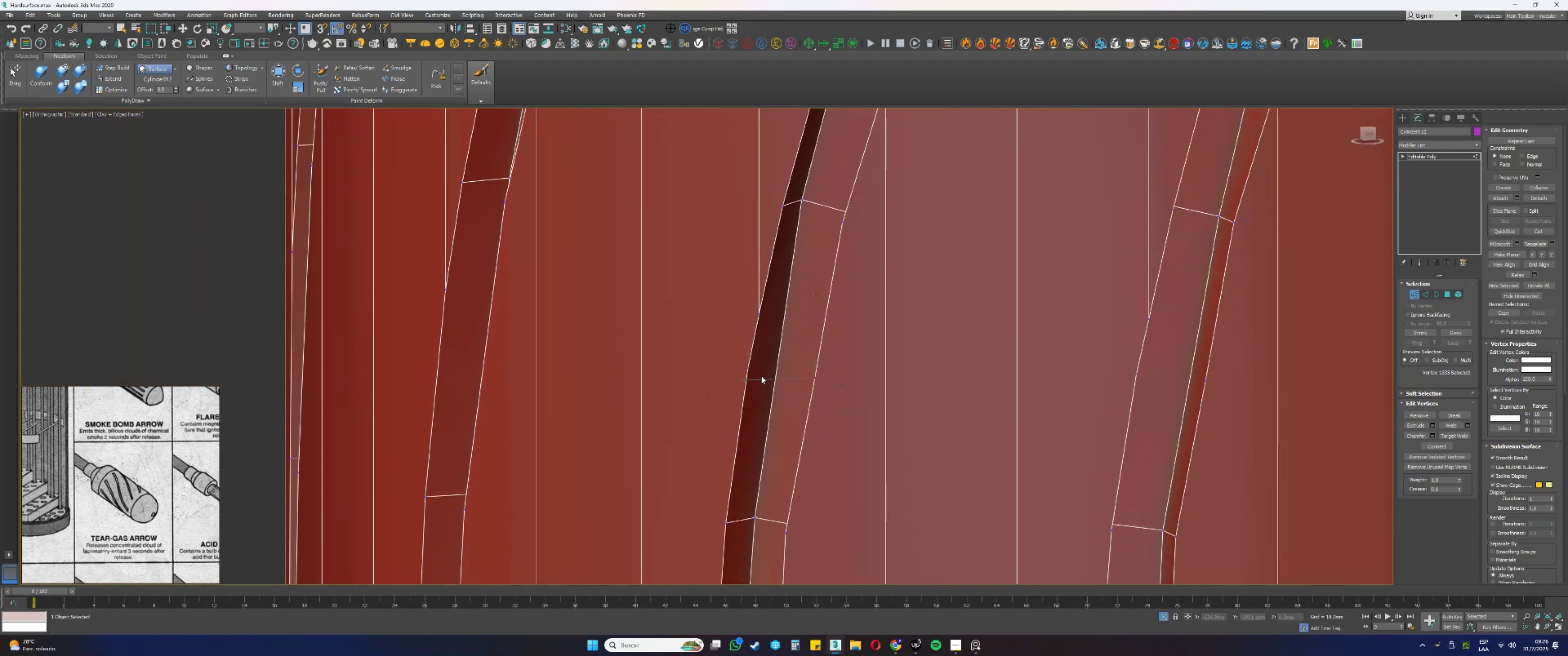 
left_click_drag(start_coordinate=[761, 382], to_coordinate=[732, 345])
 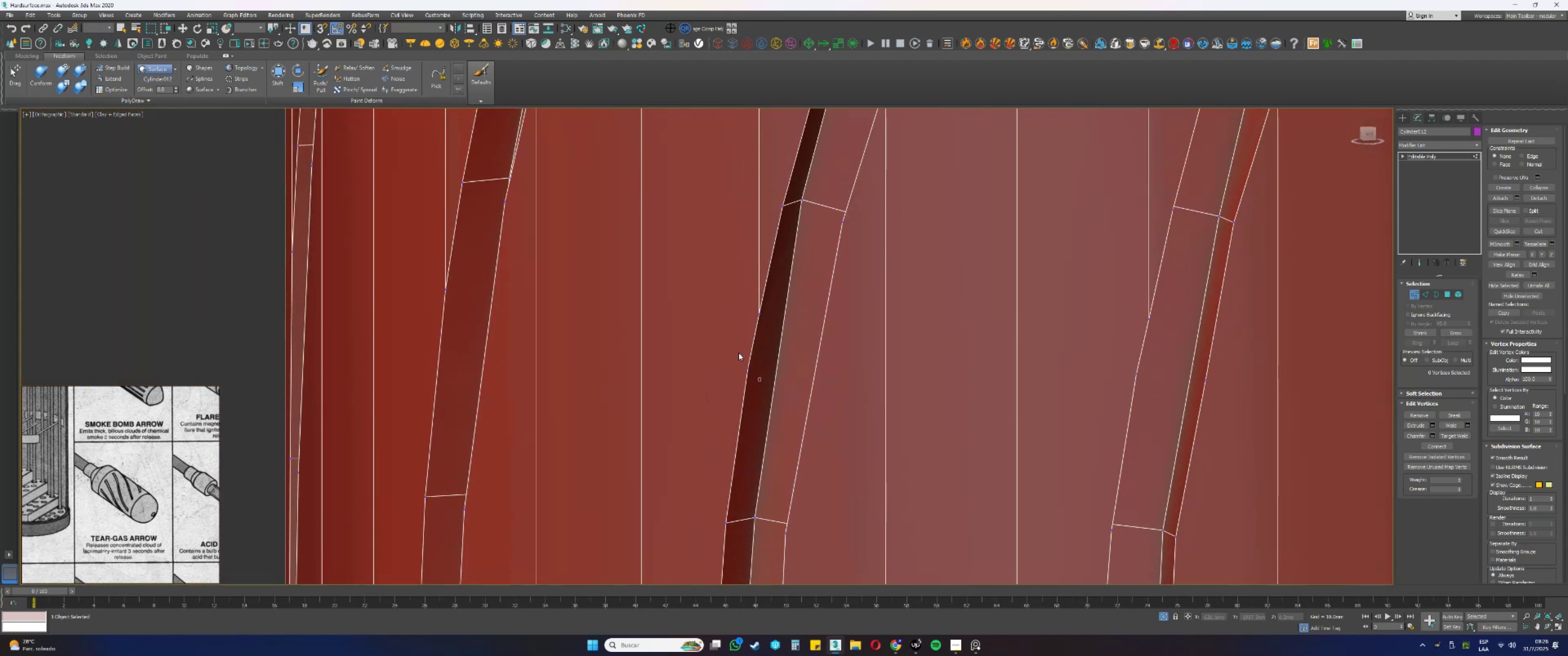 
key(Backspace)
 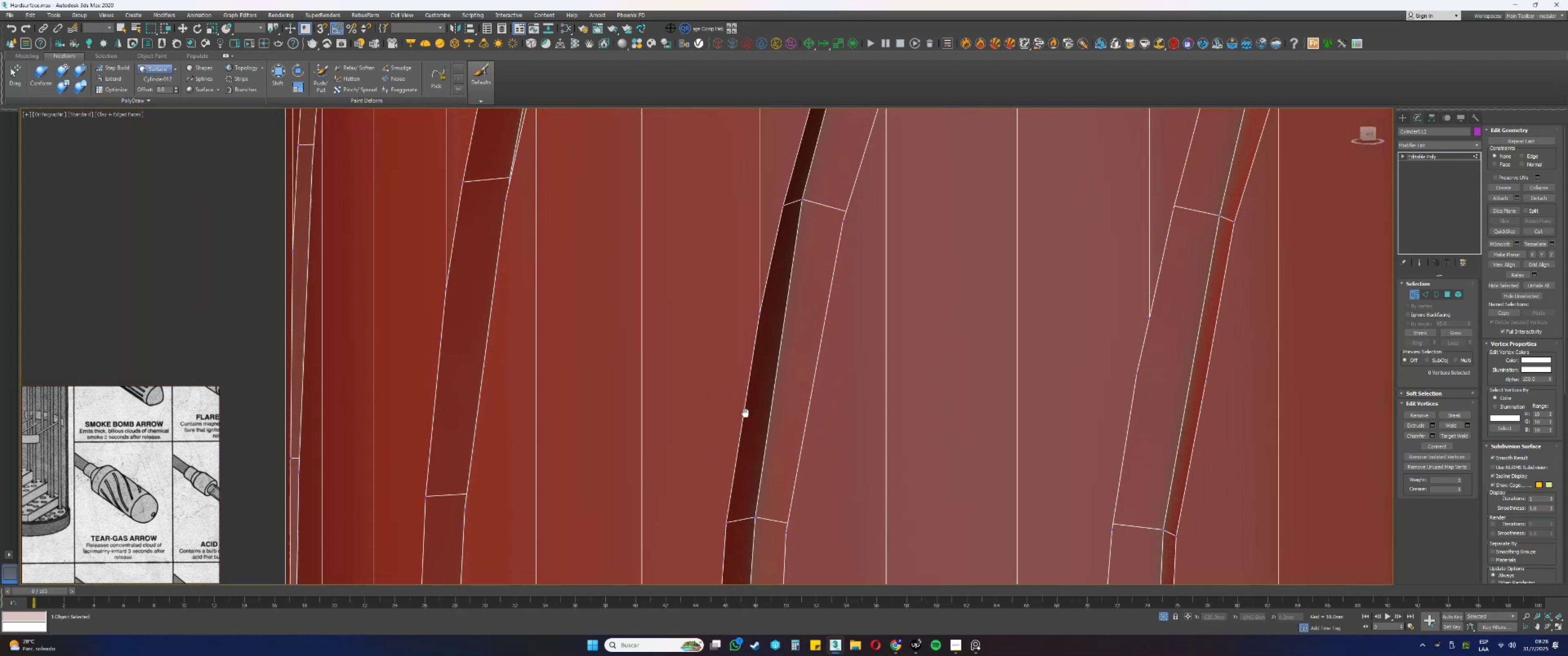 
scroll: coordinate [758, 299], scroll_direction: down, amount: 1.0
 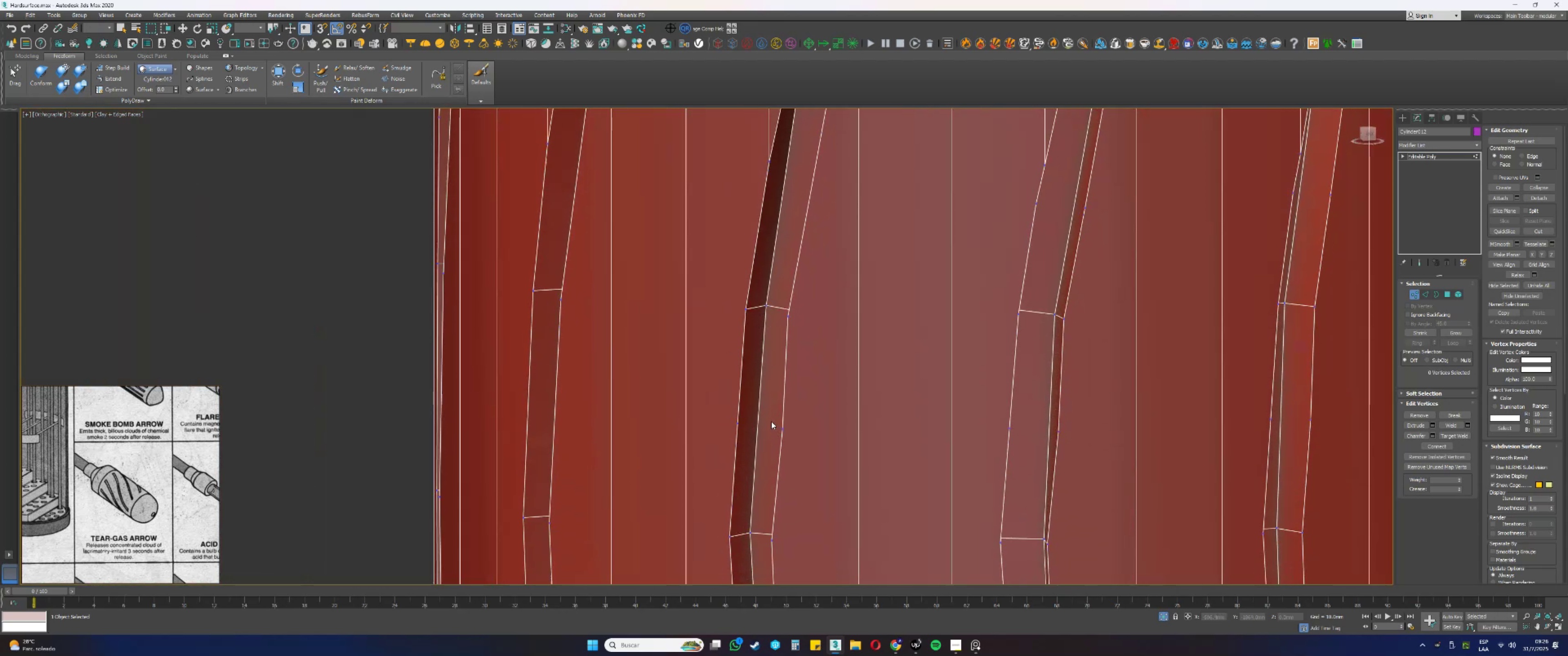 
scroll: coordinate [755, 457], scroll_direction: up, amount: 1.0
 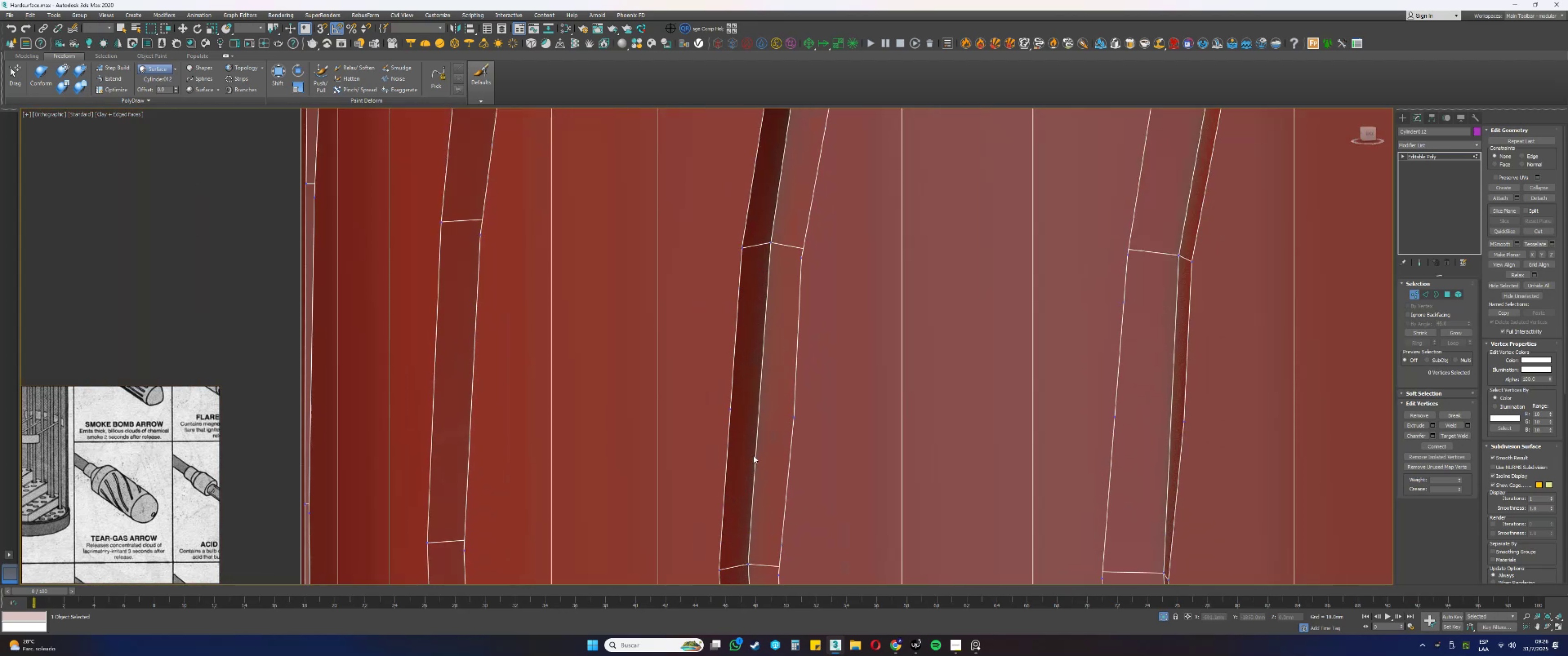 
left_click_drag(start_coordinate=[741, 428], to_coordinate=[712, 378])
 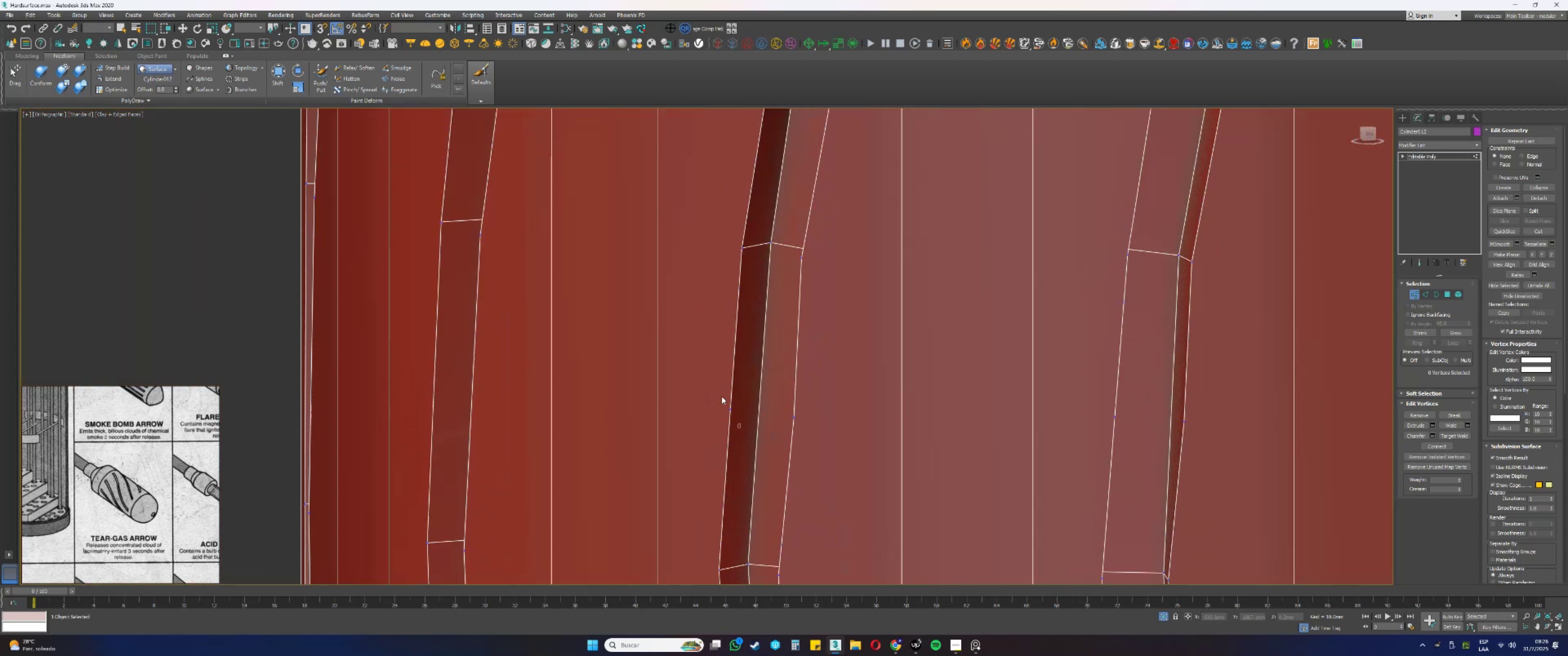 
hold_key(key=AltLeft, duration=0.49)
 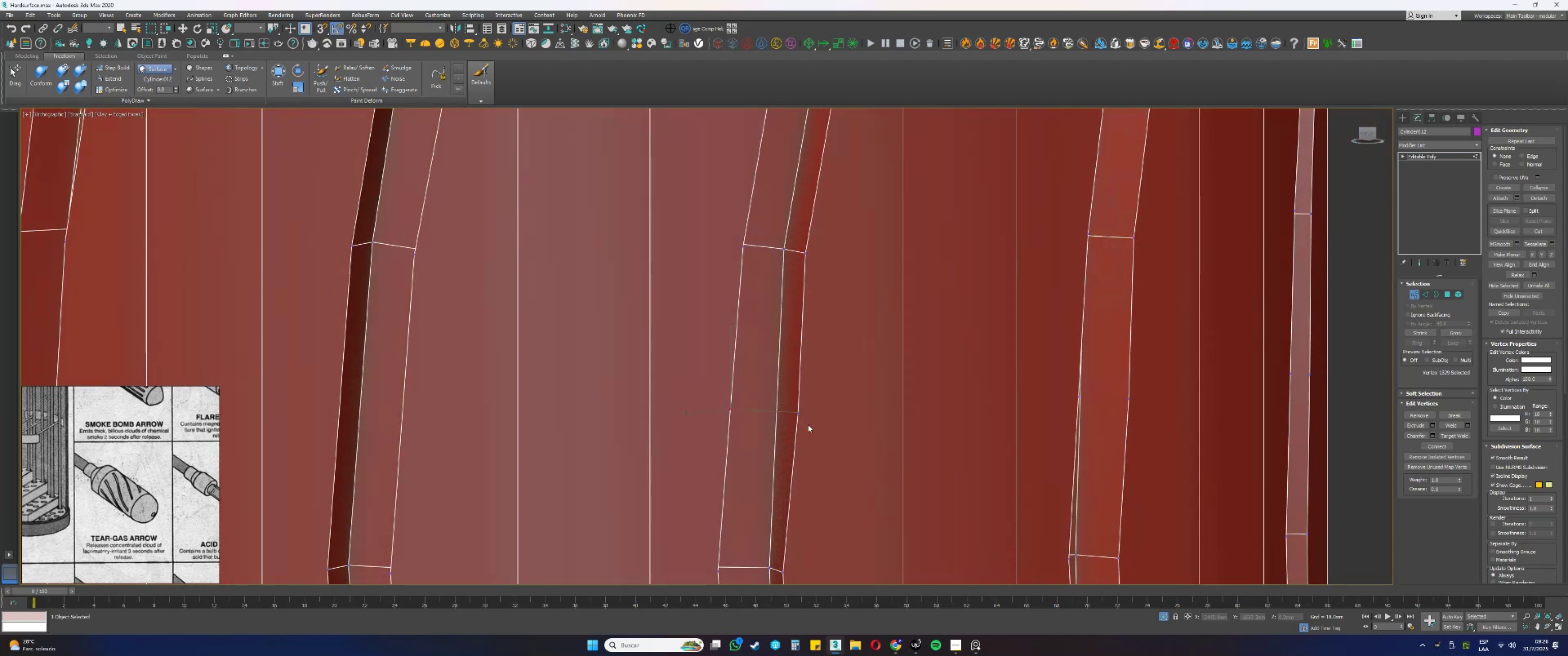 
key(Backspace)
 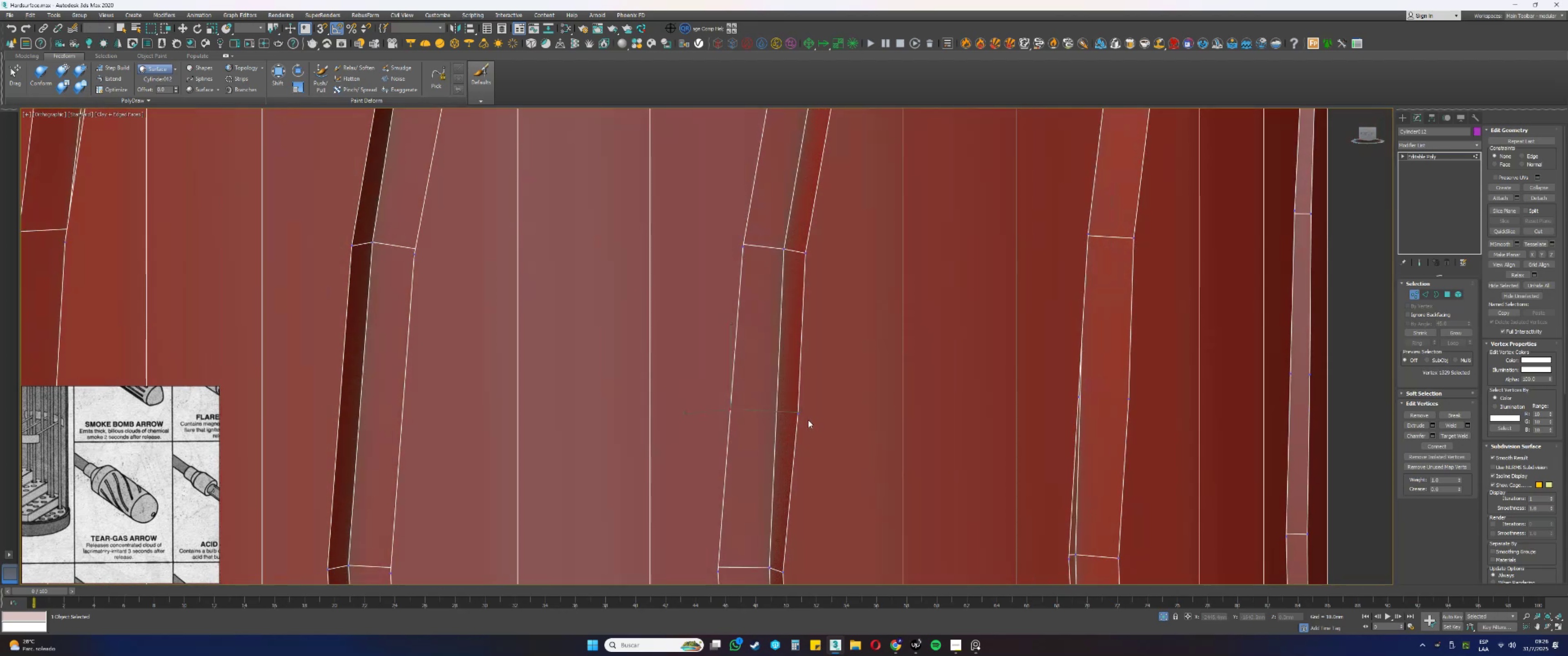 
left_click_drag(start_coordinate=[807, 430], to_coordinate=[780, 382])
 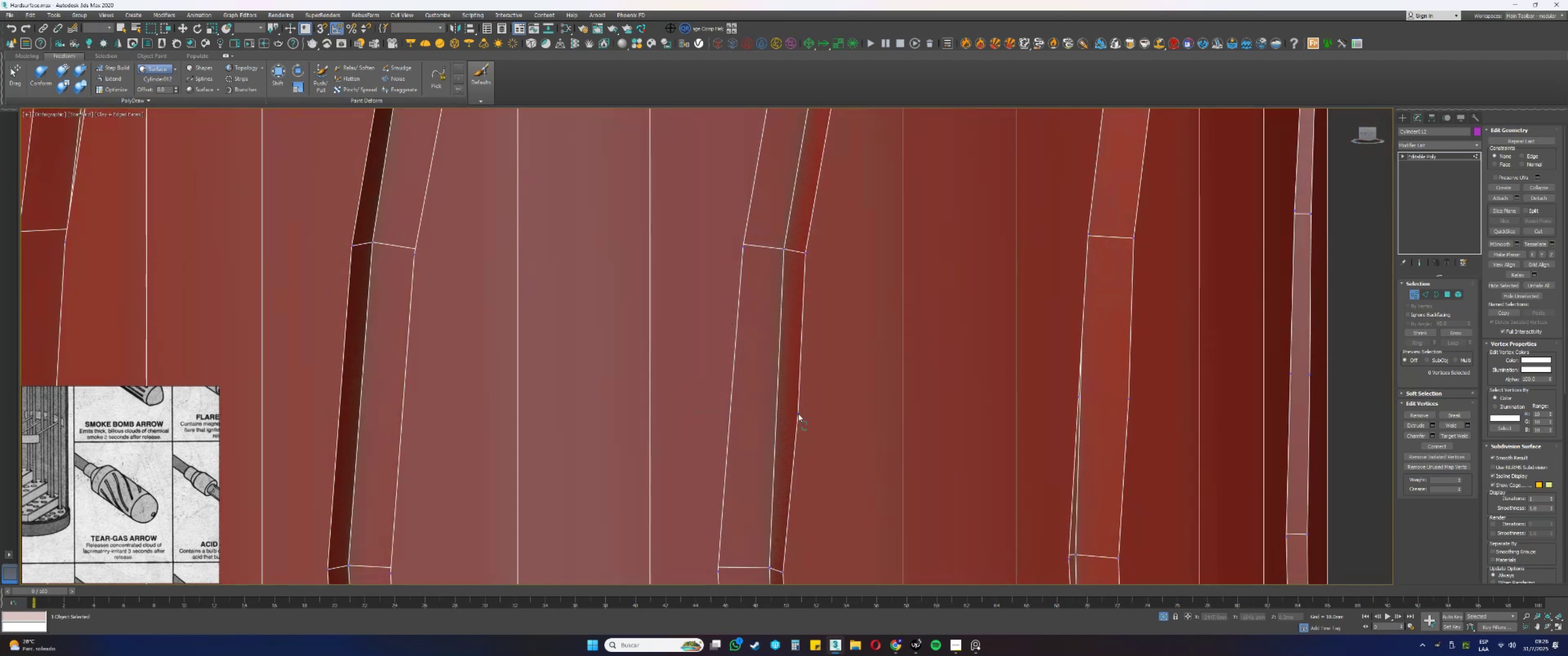 
key(Backspace)
 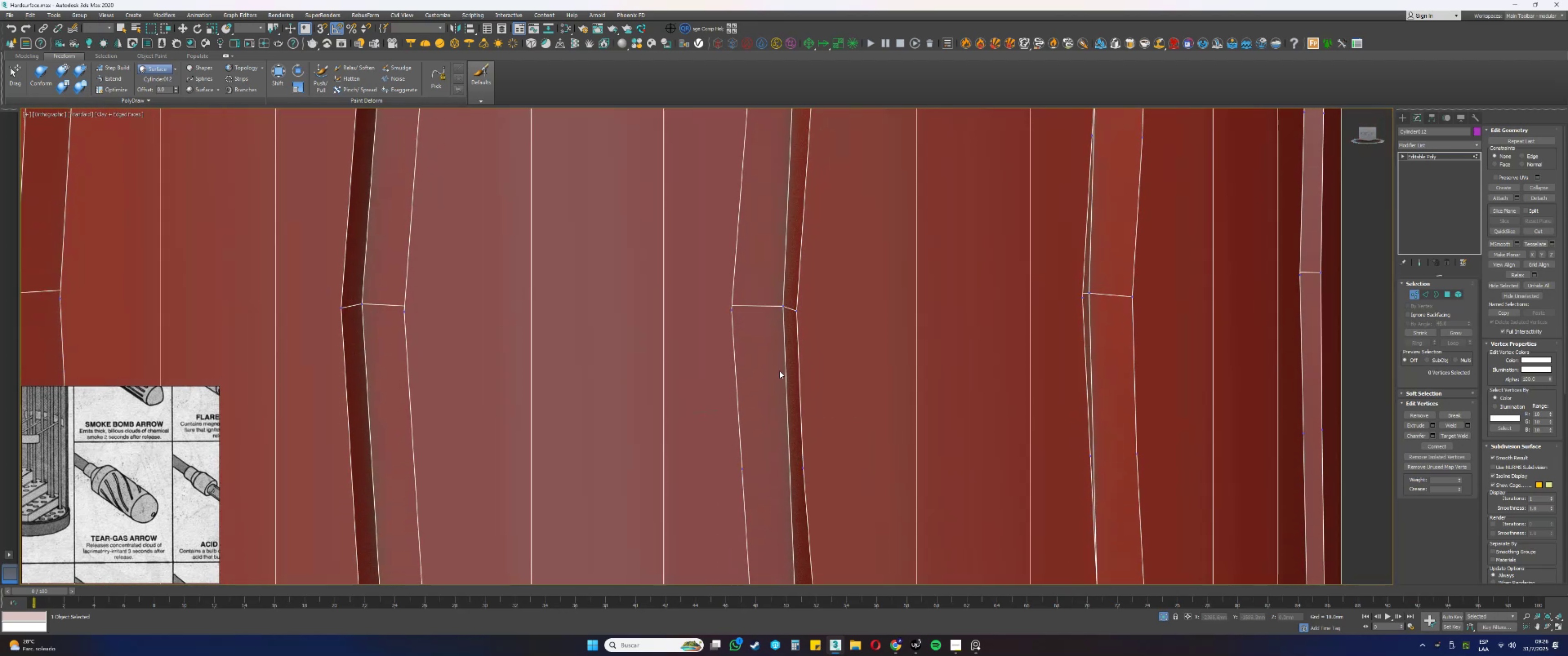 
scroll: coordinate [818, 480], scroll_direction: up, amount: 1.0
 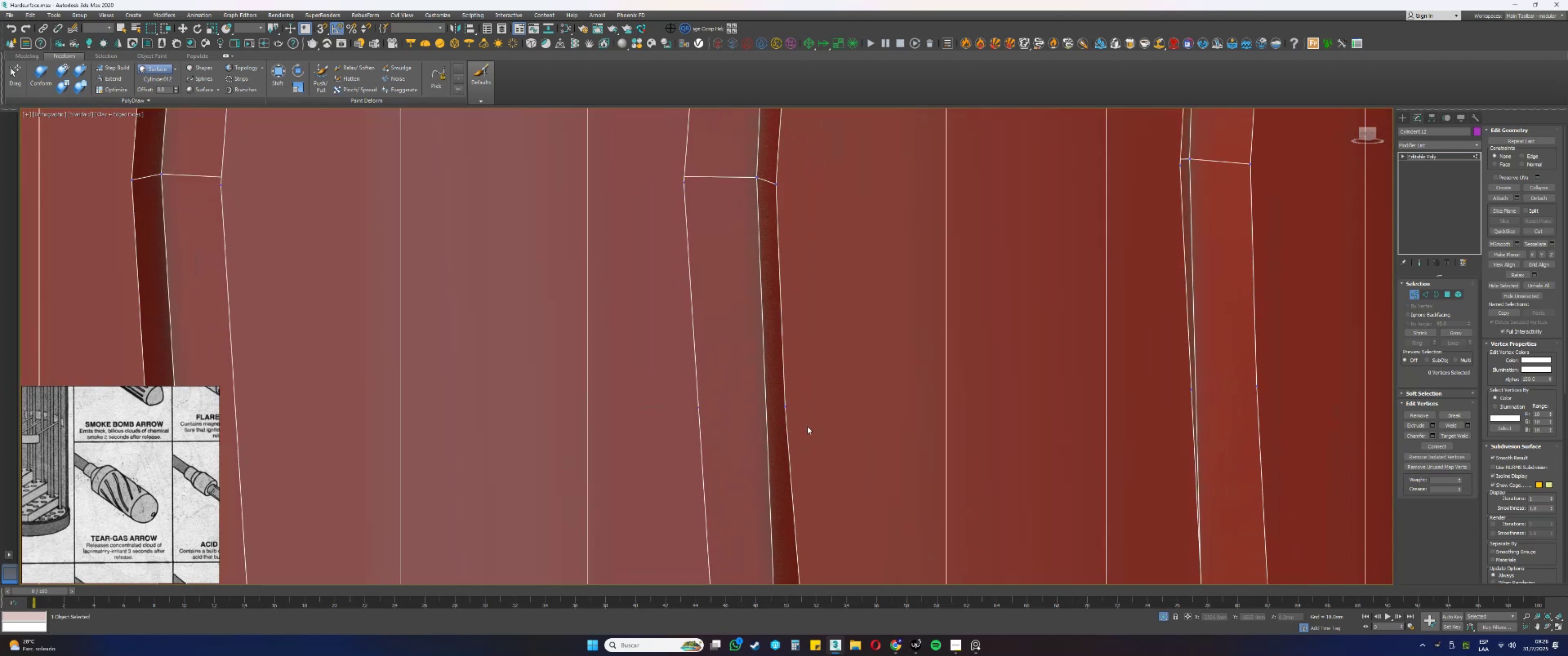 
left_click_drag(start_coordinate=[795, 410], to_coordinate=[773, 359])
 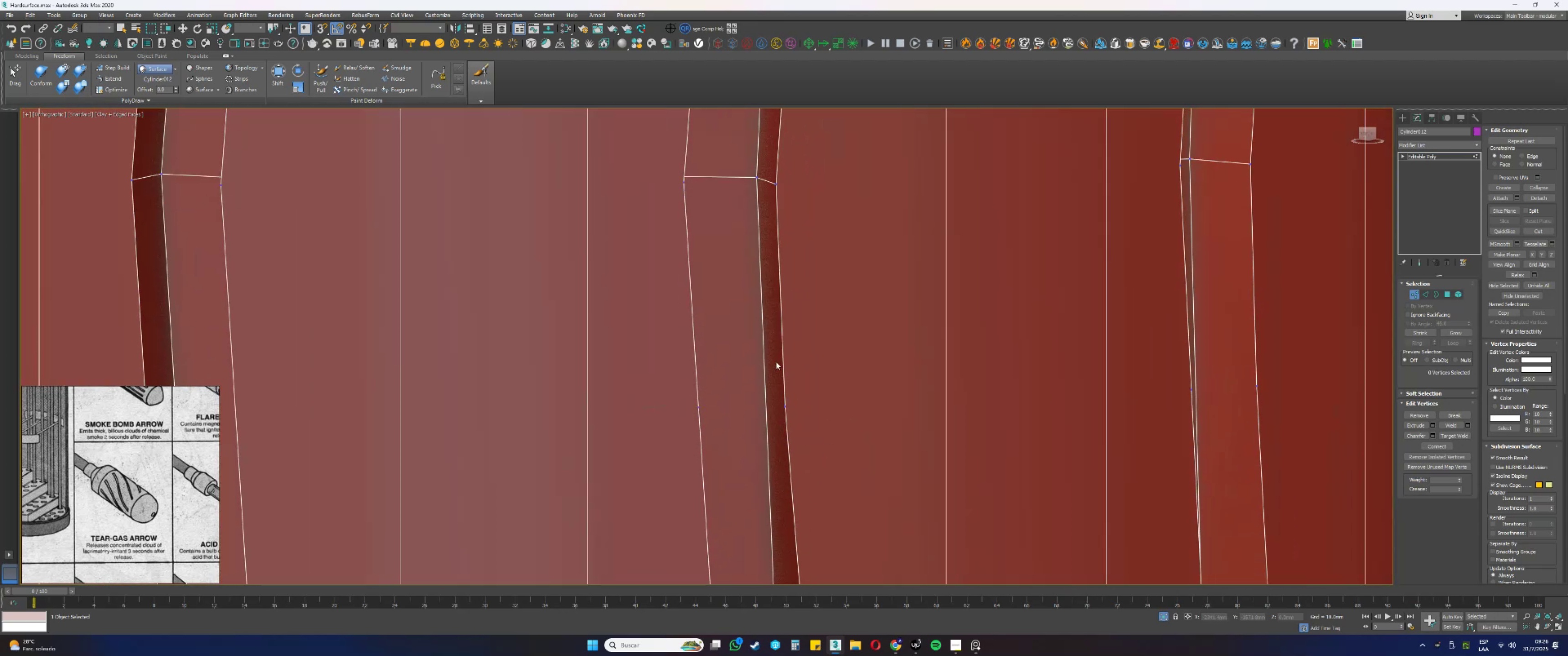 
hold_key(key=AltLeft, duration=0.34)
 